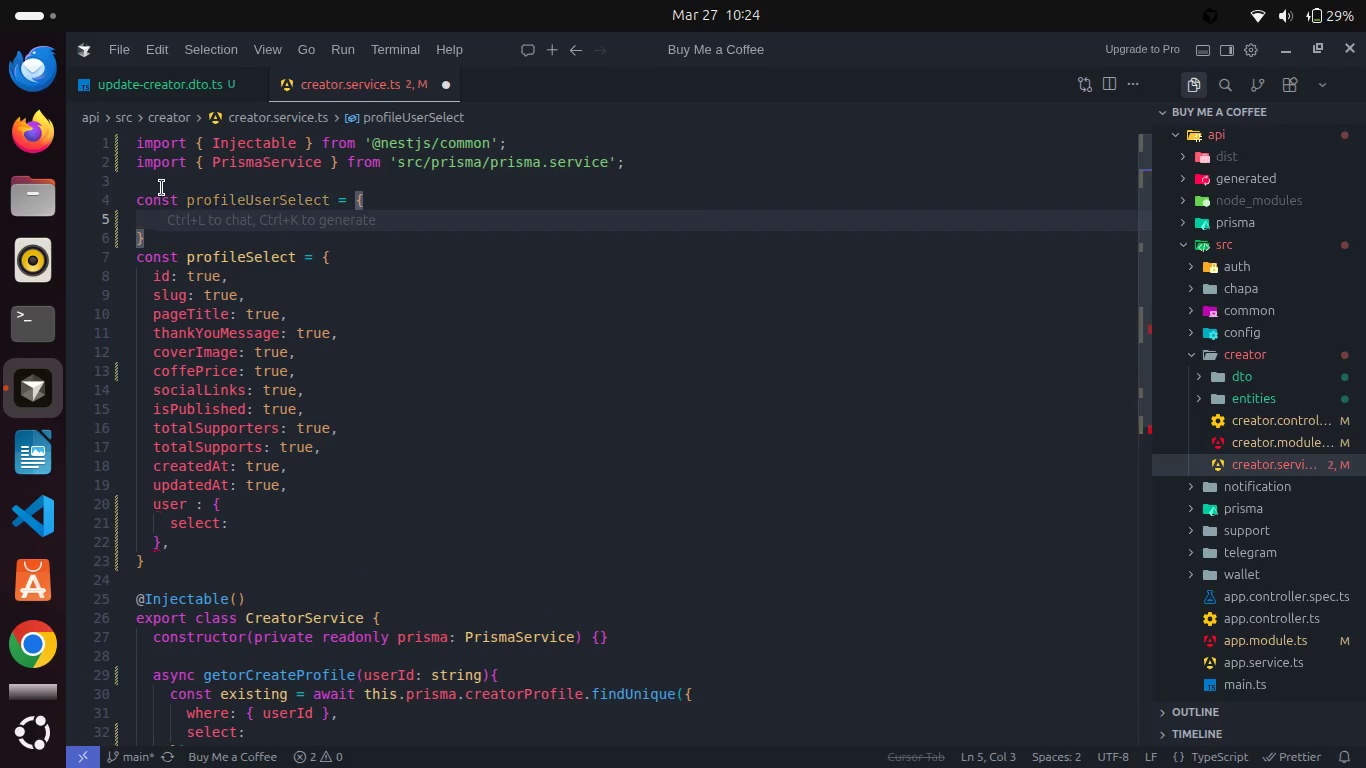 
key(ArrowDown)
 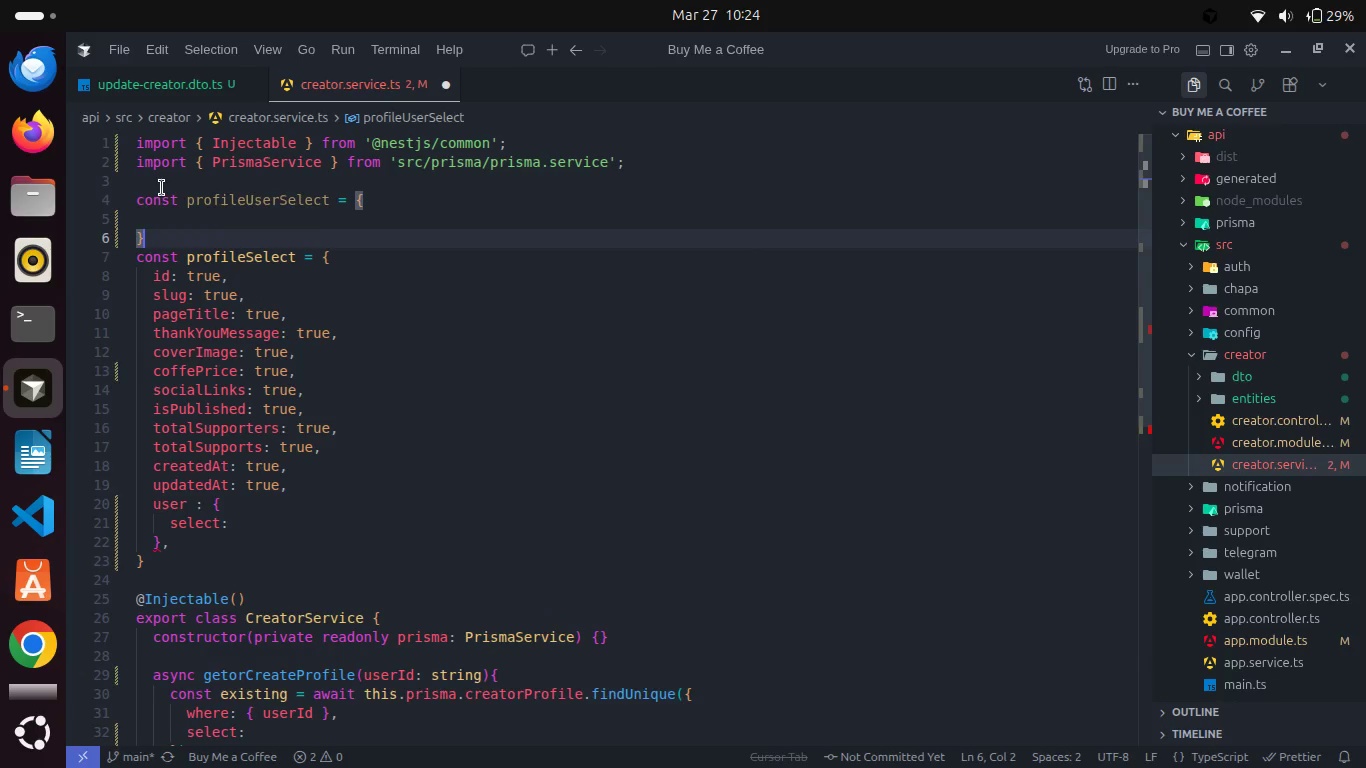 
key(Enter)
 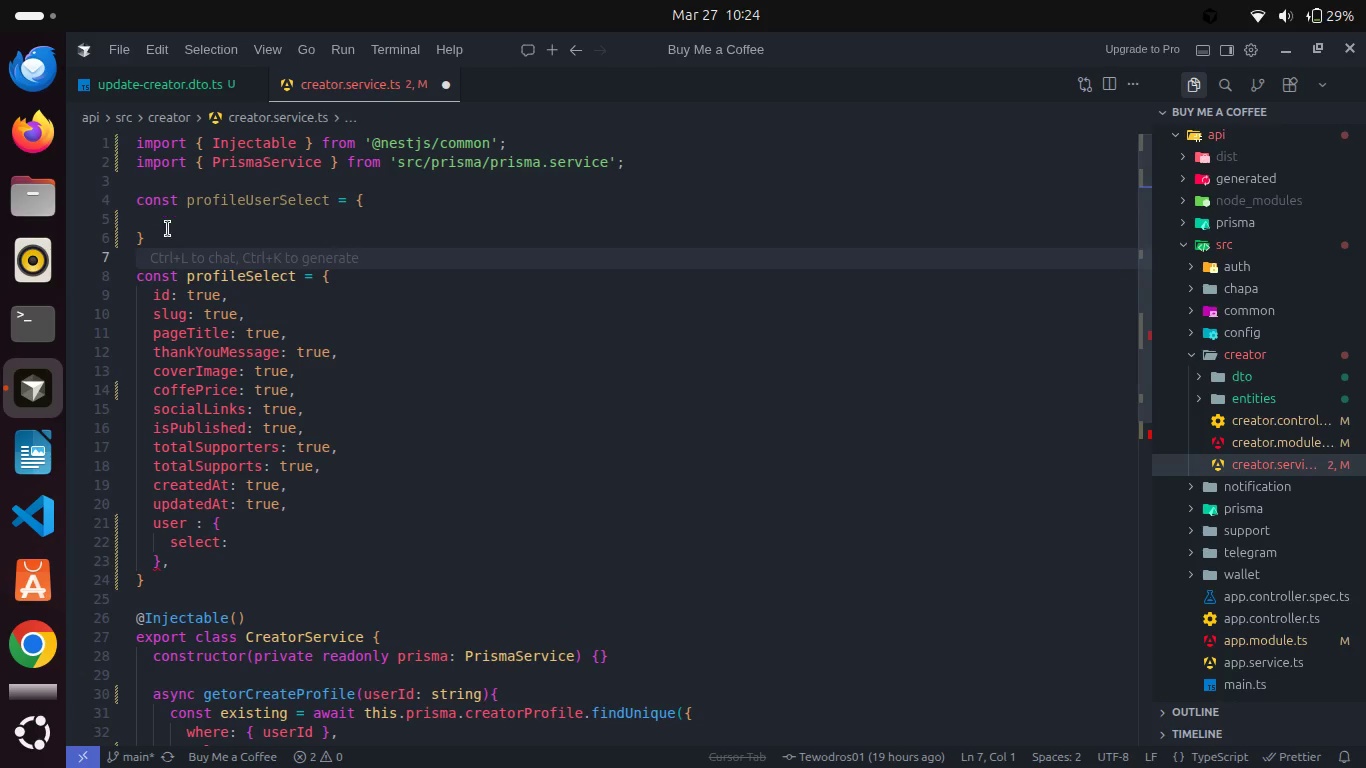 
left_click([168, 229])
 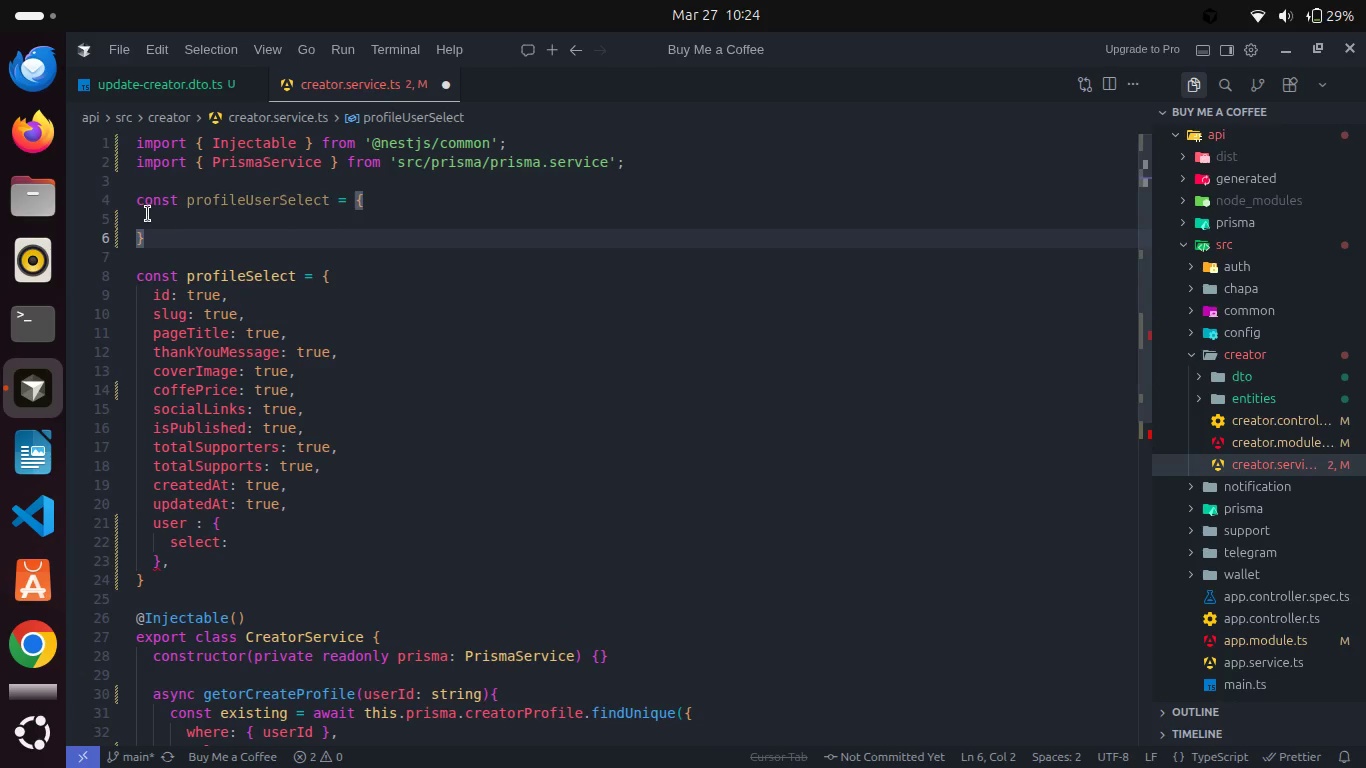 
left_click([148, 214])
 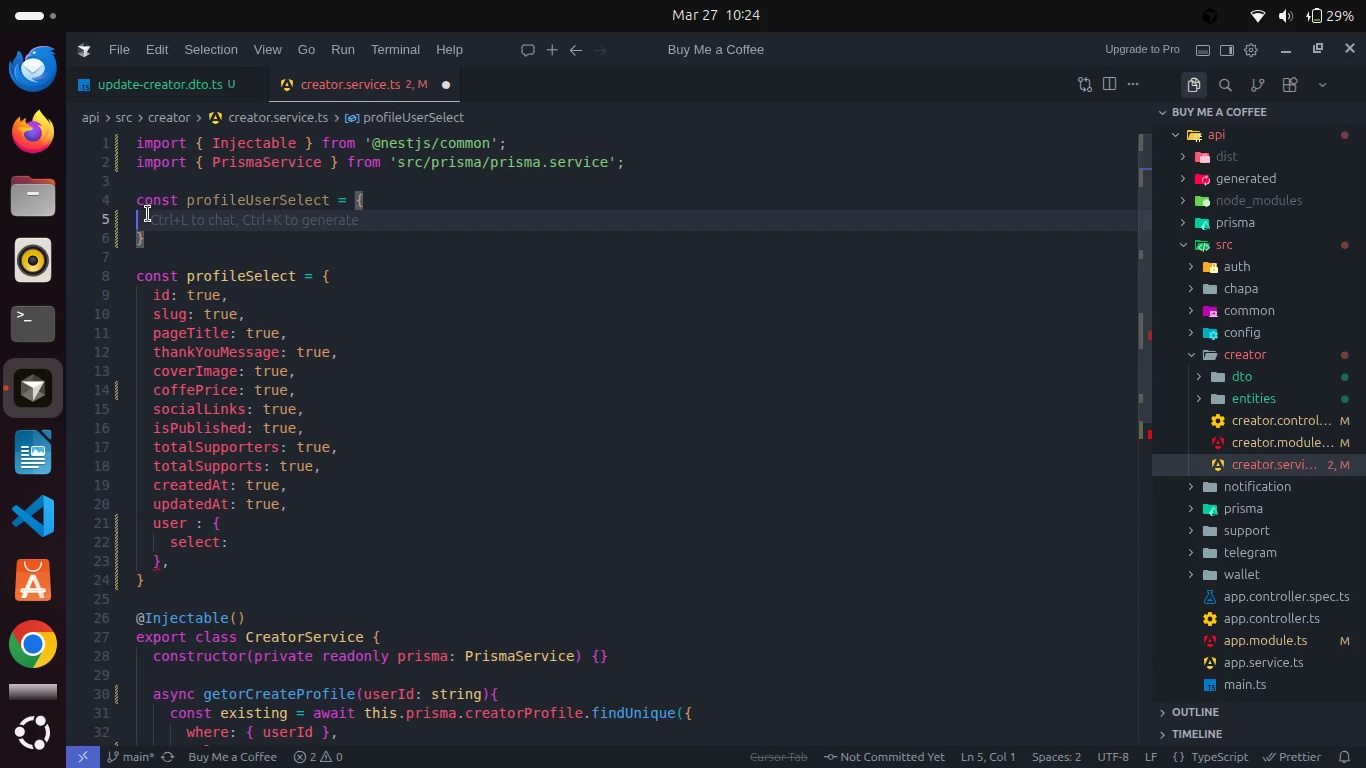 
key(Backspace)
 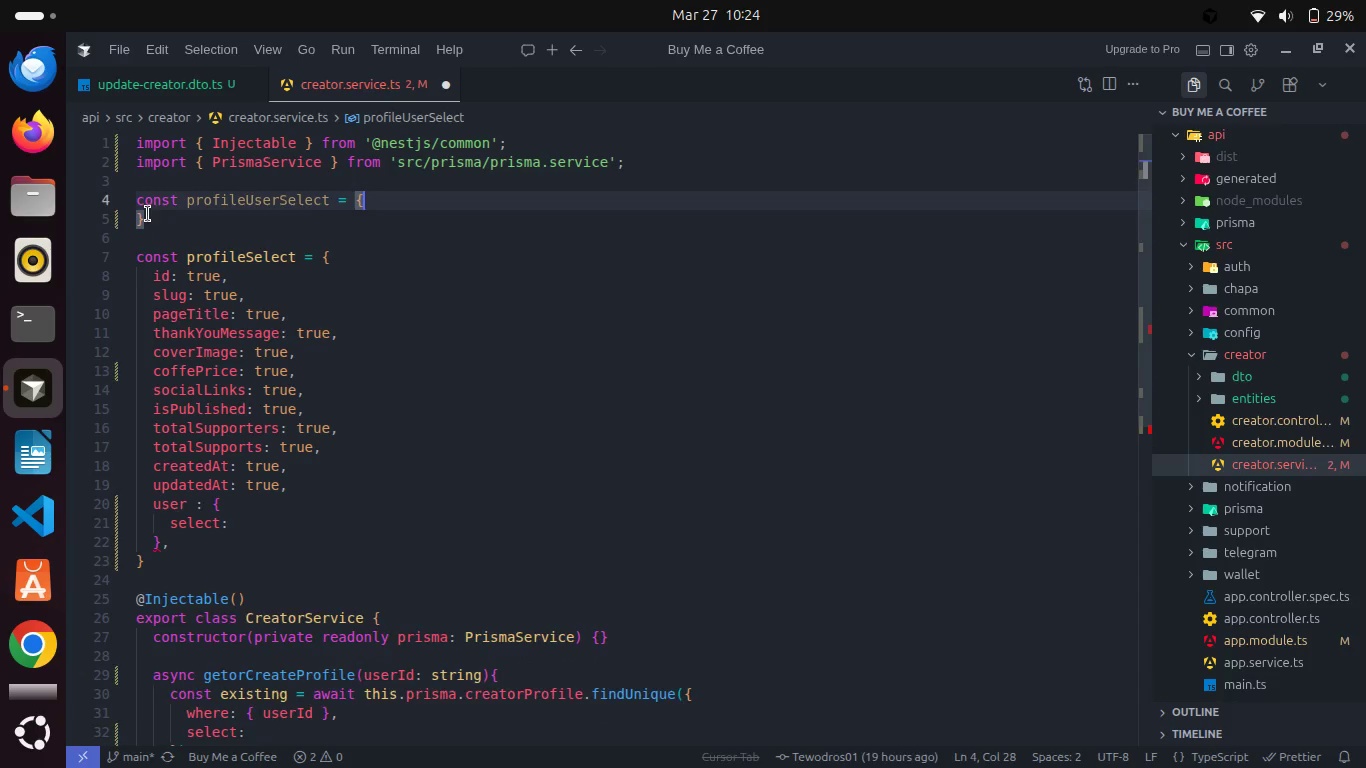 
key(Enter)
 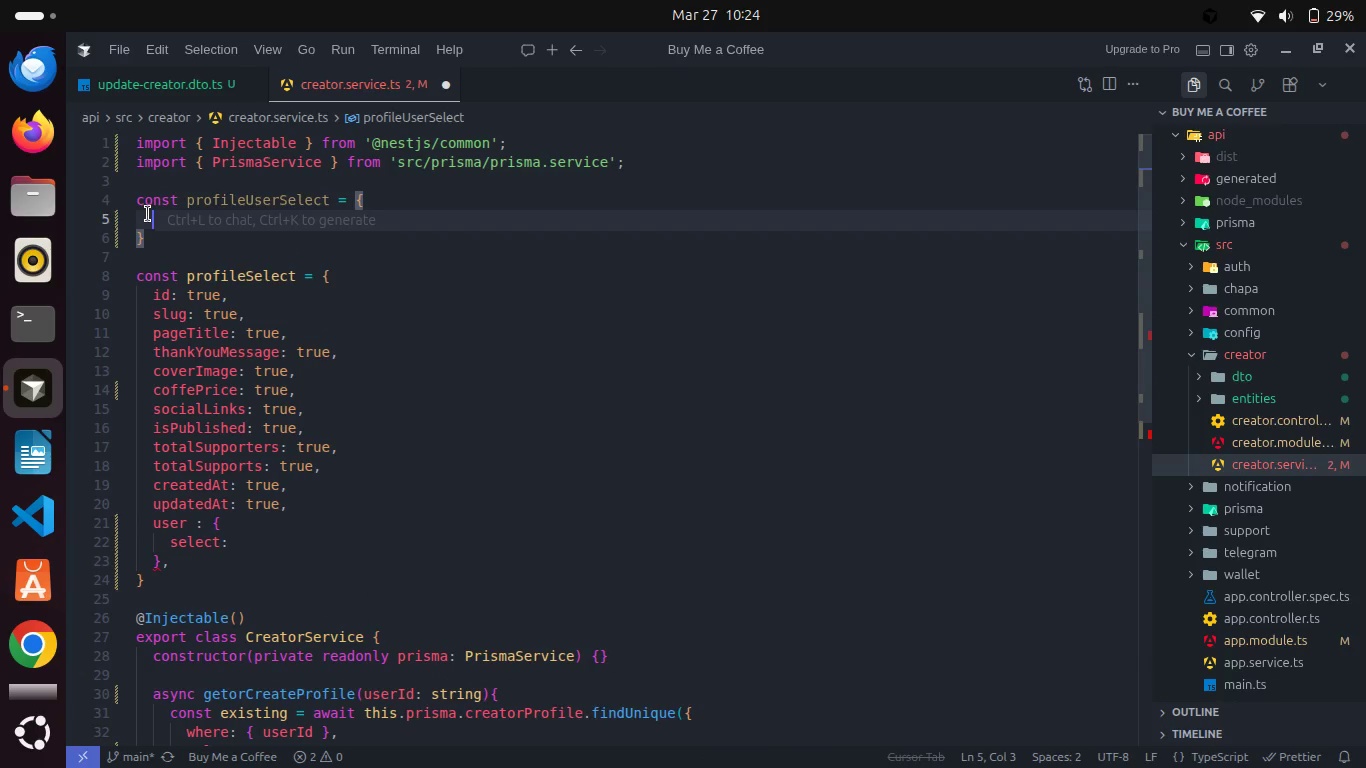 
type(username: true,)
 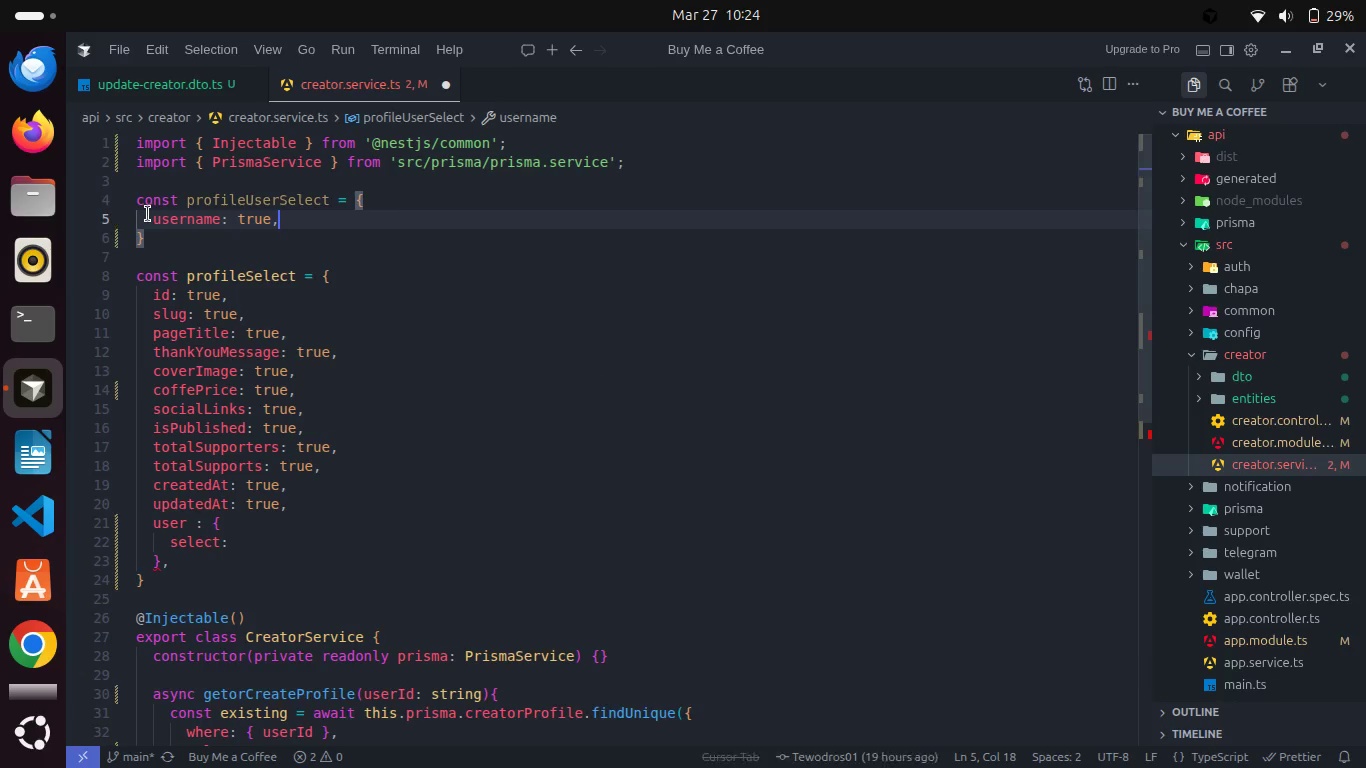 
key(Enter)
 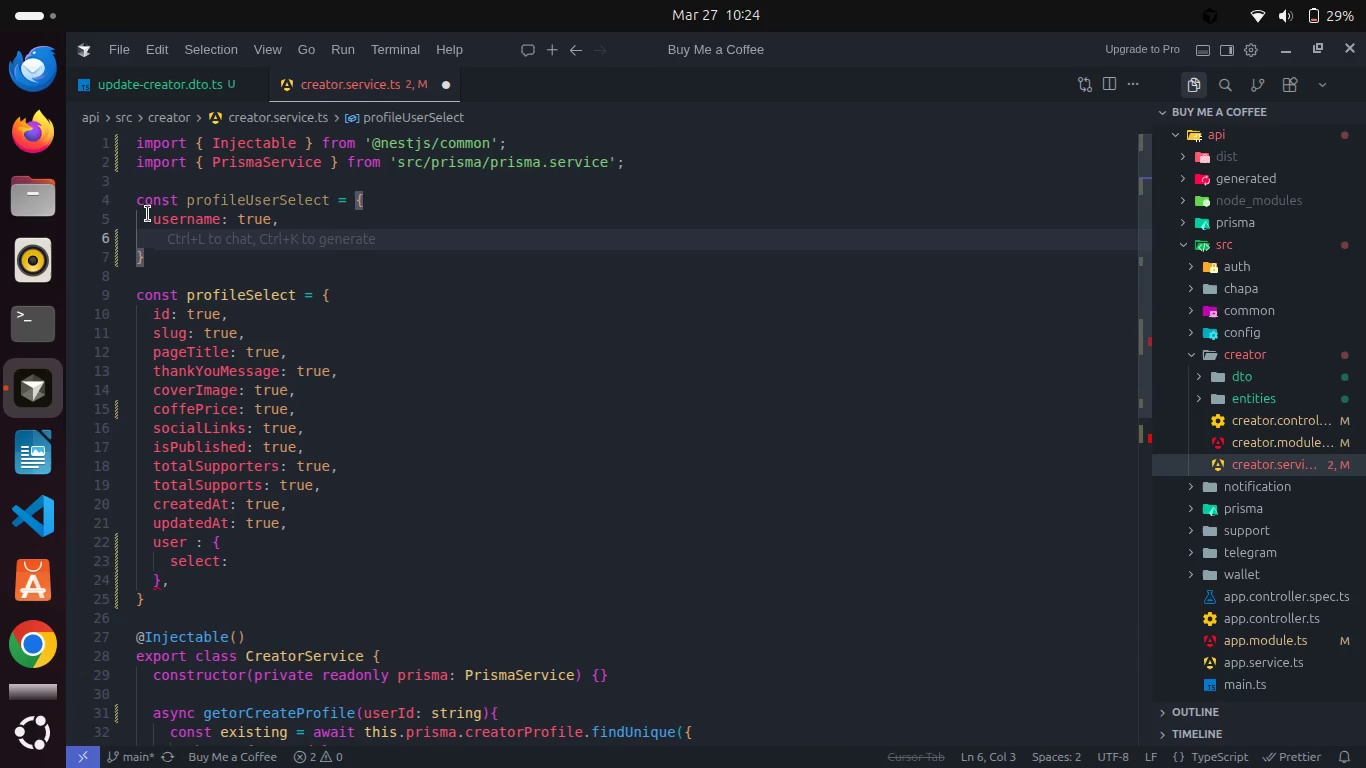 
type(firstName: true,)
 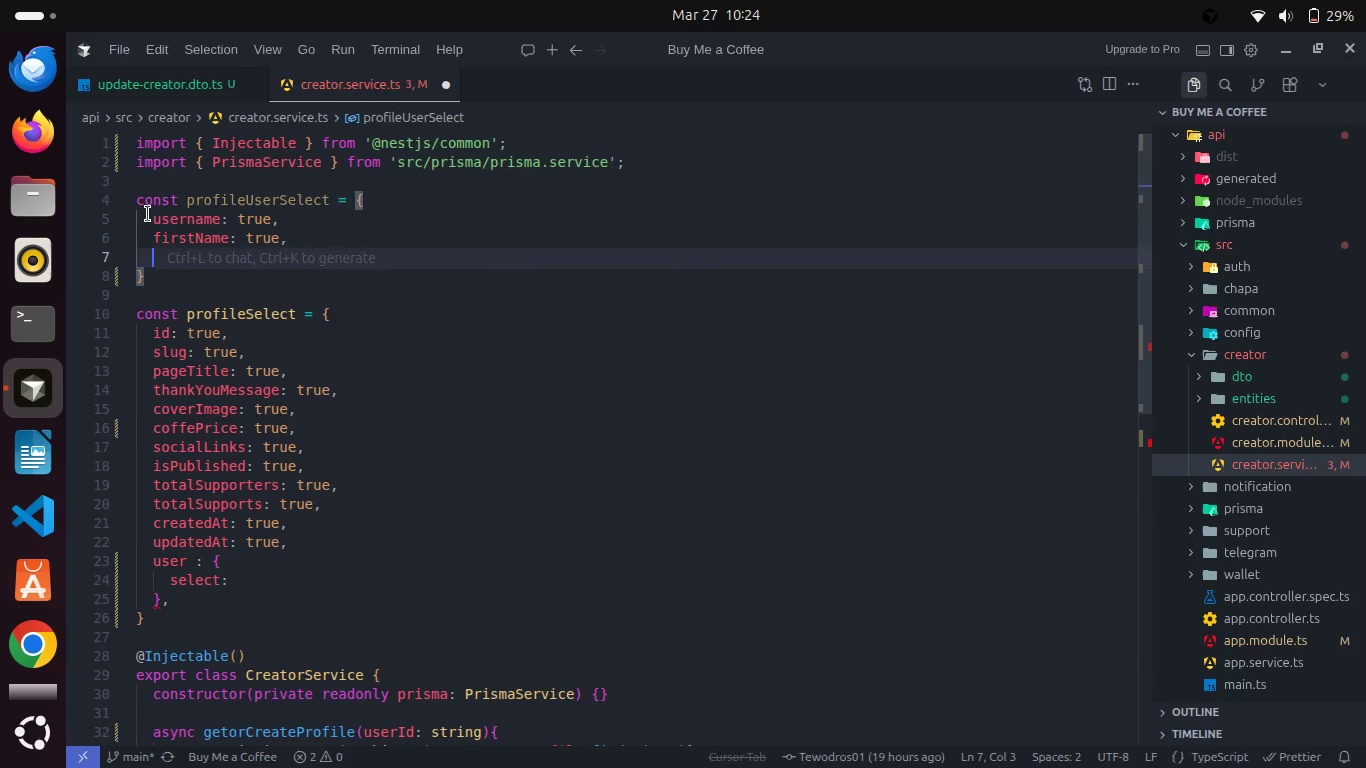 
 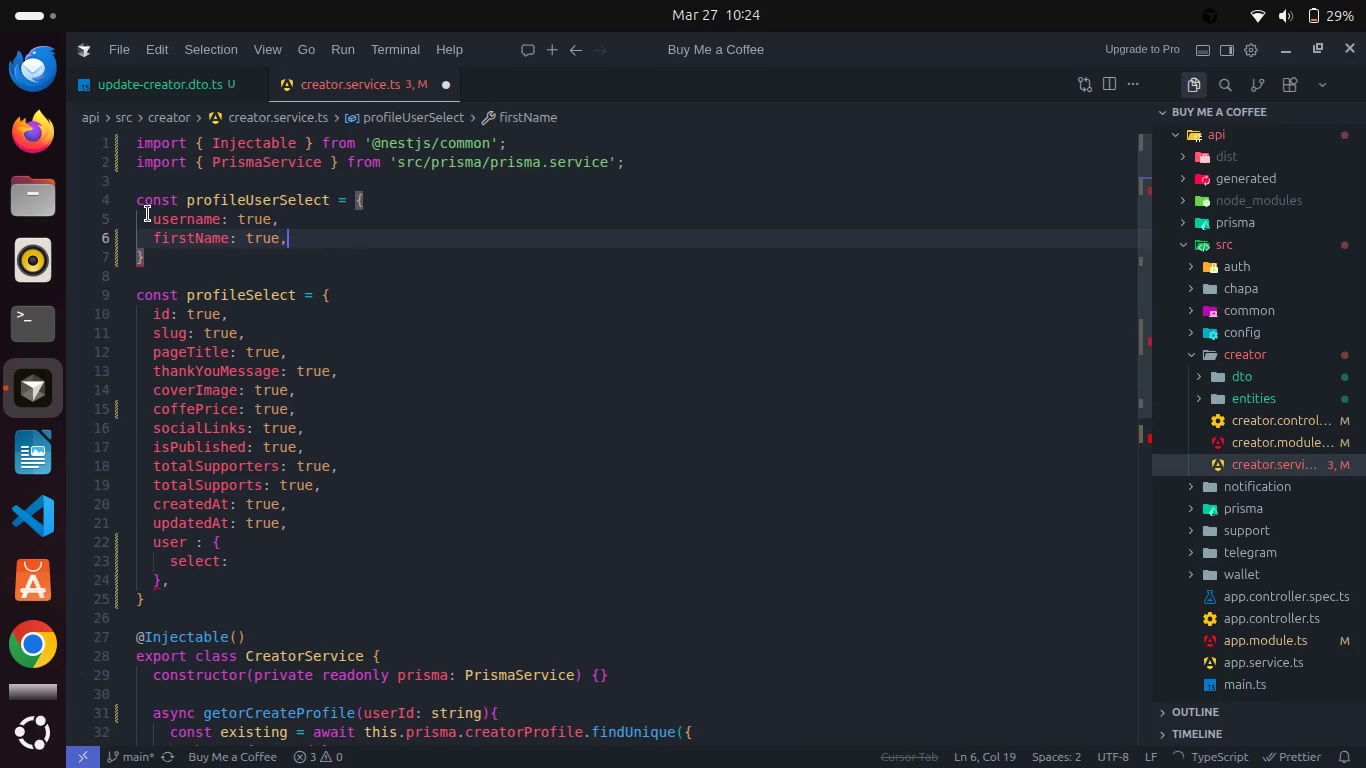 
key(Enter)
 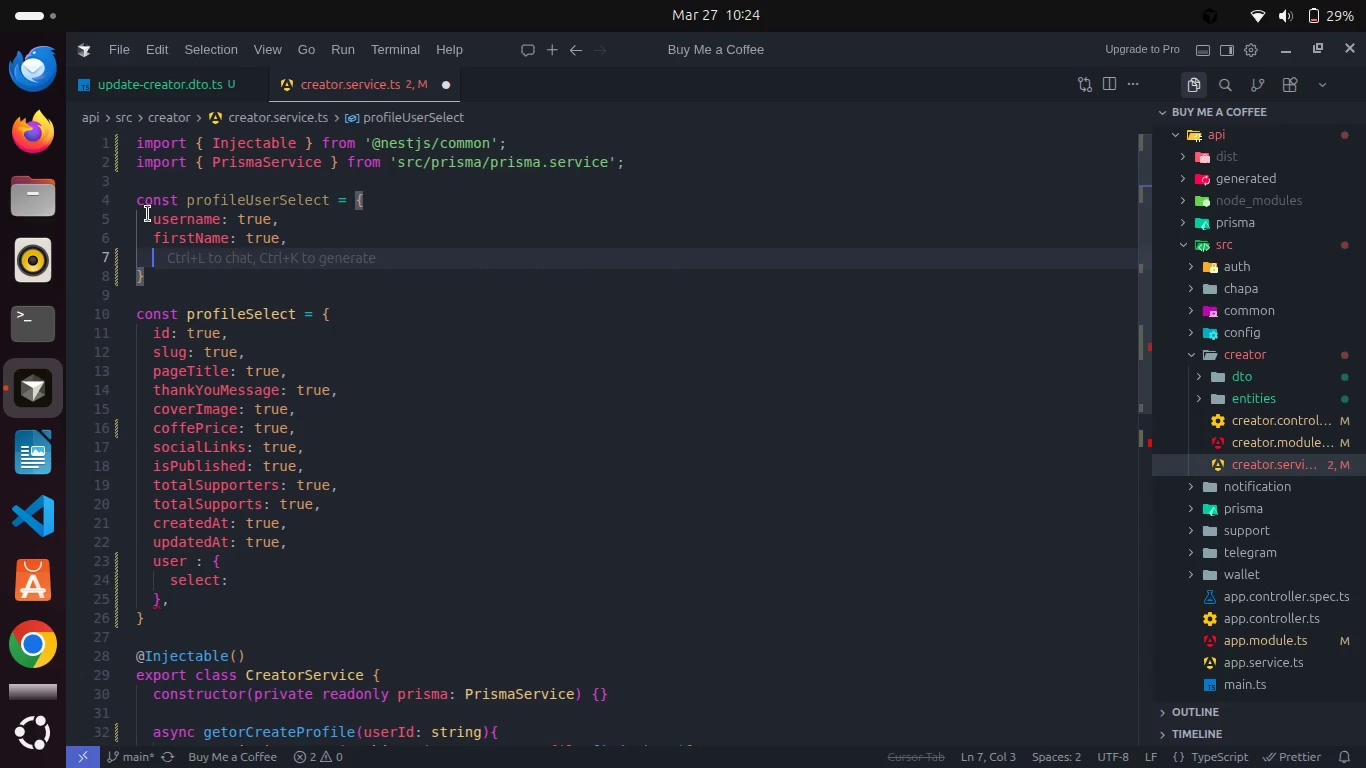 
type(lastName: true,)
 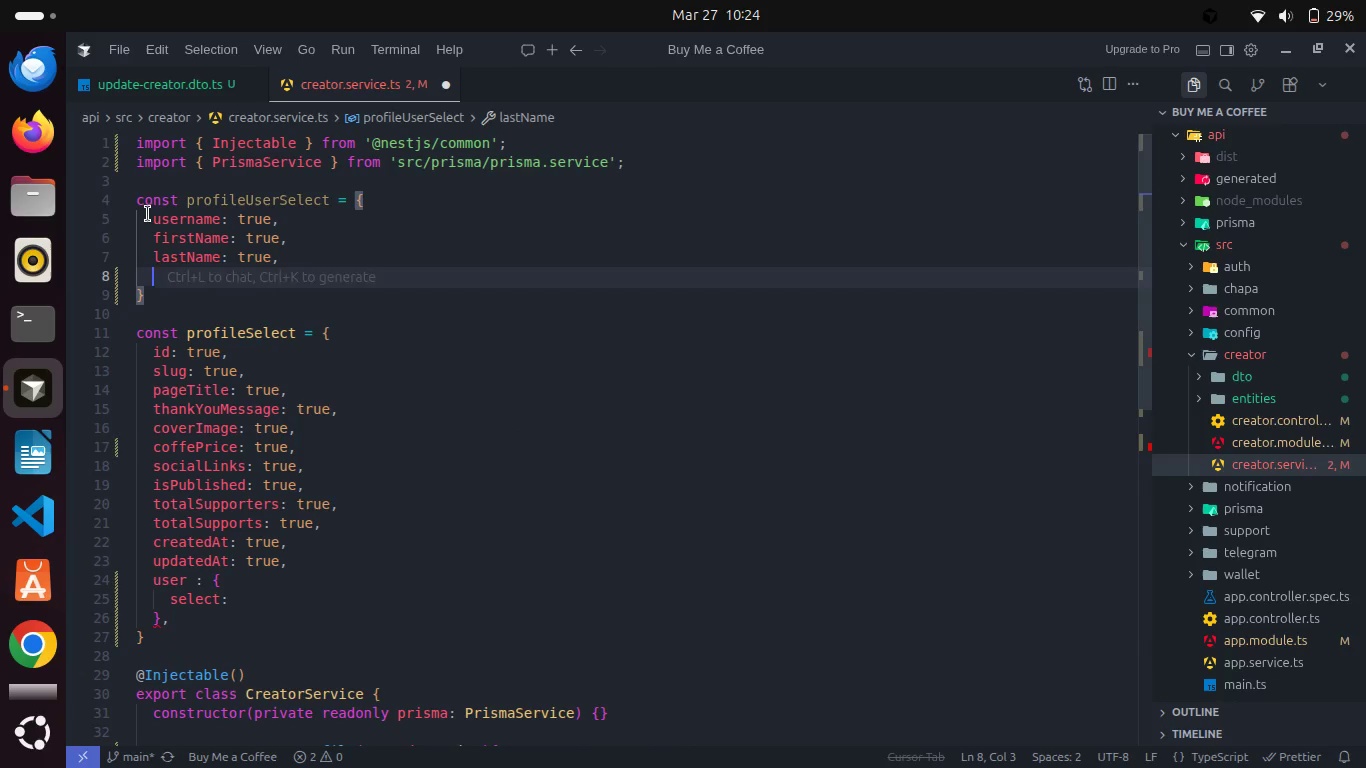 
 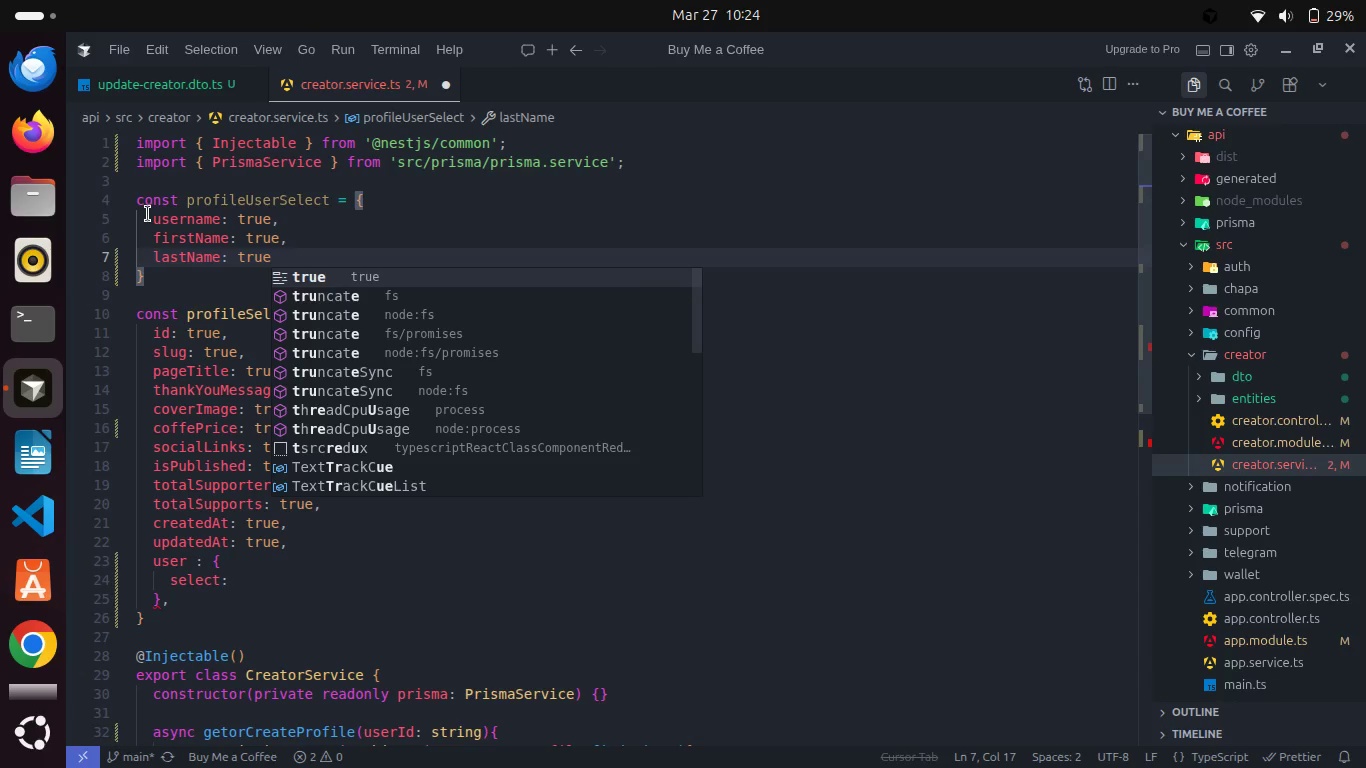 
key(Enter)
 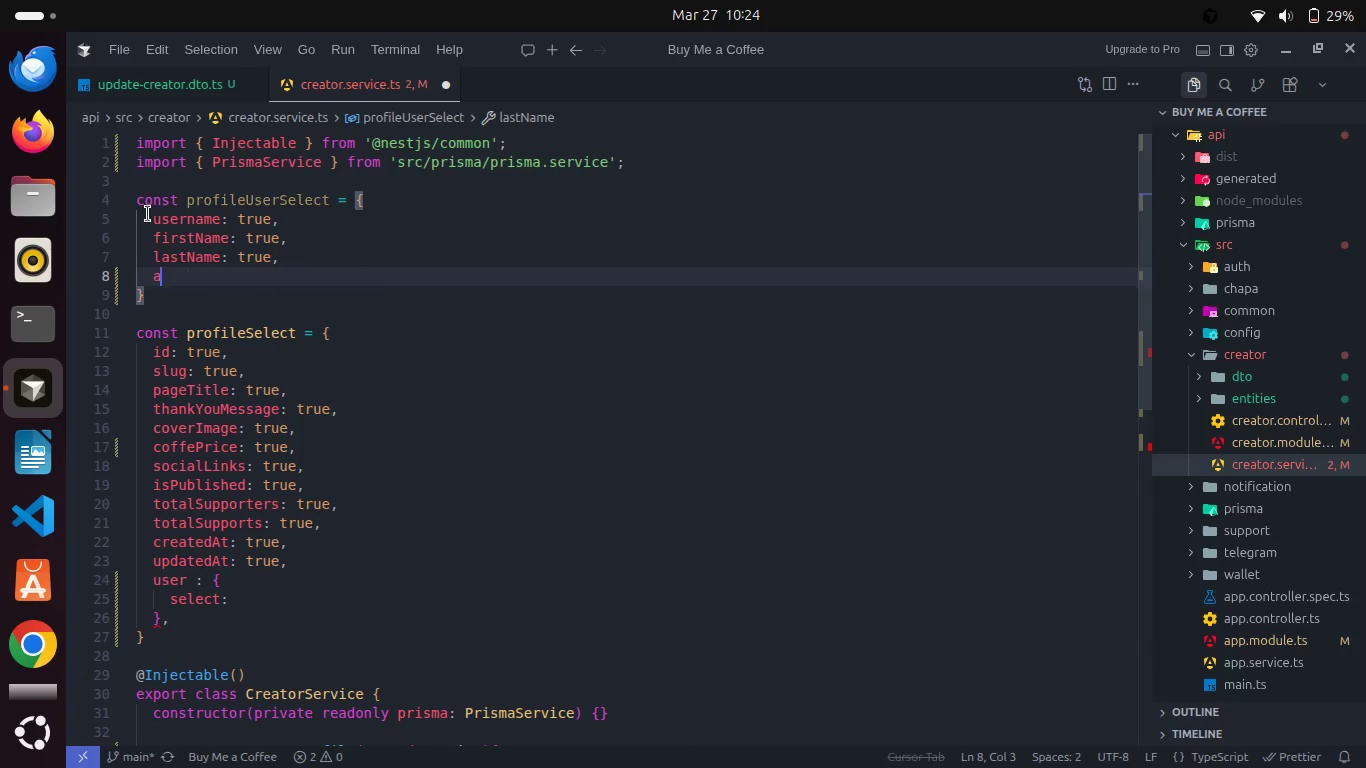 
type(avatar: true,)
 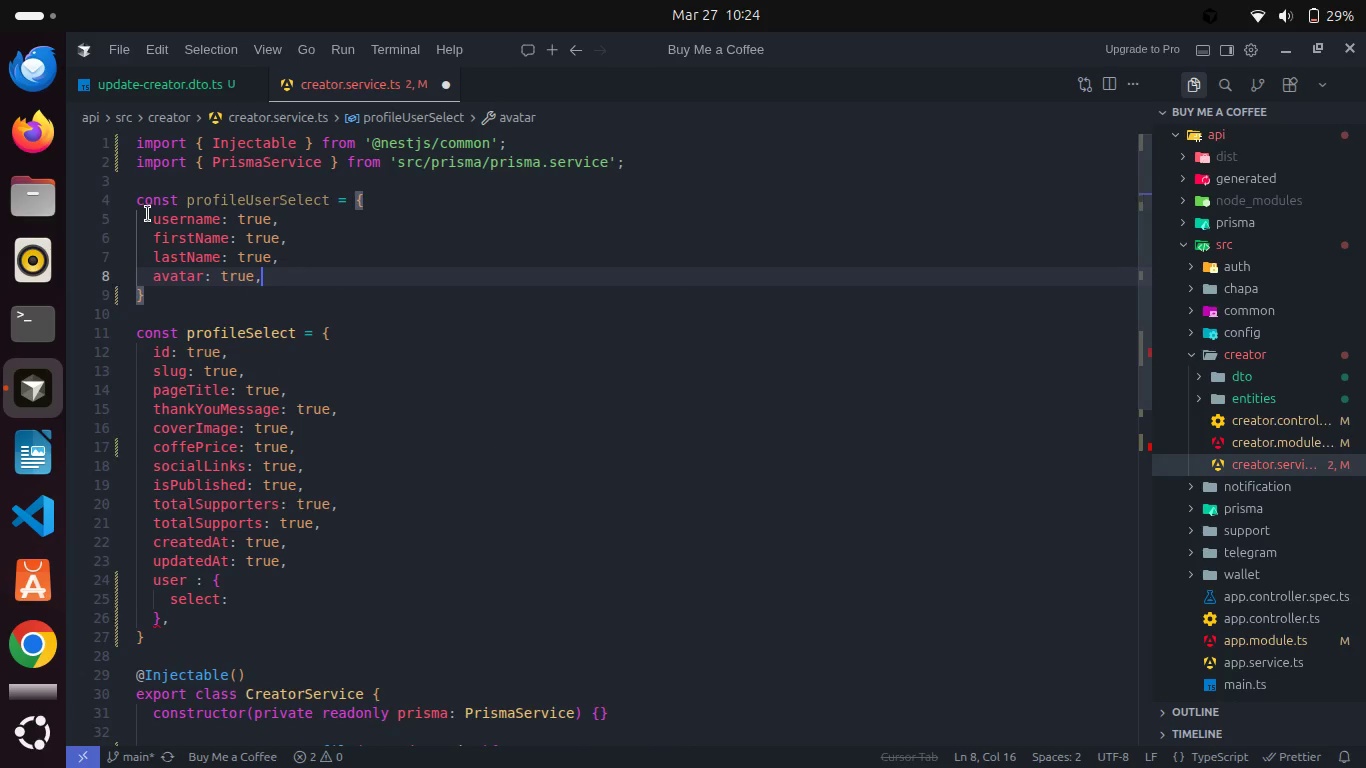 
key(Enter)
 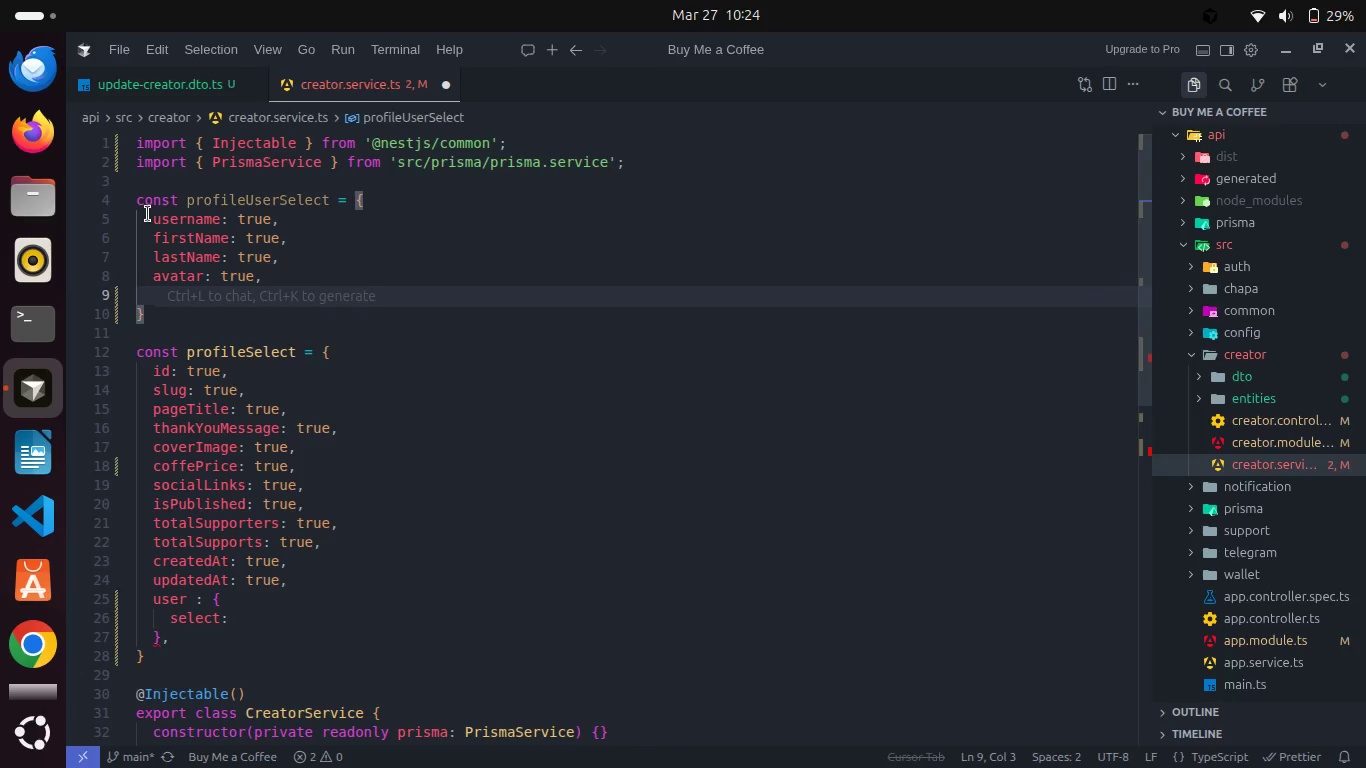 
type(bio: true,)
 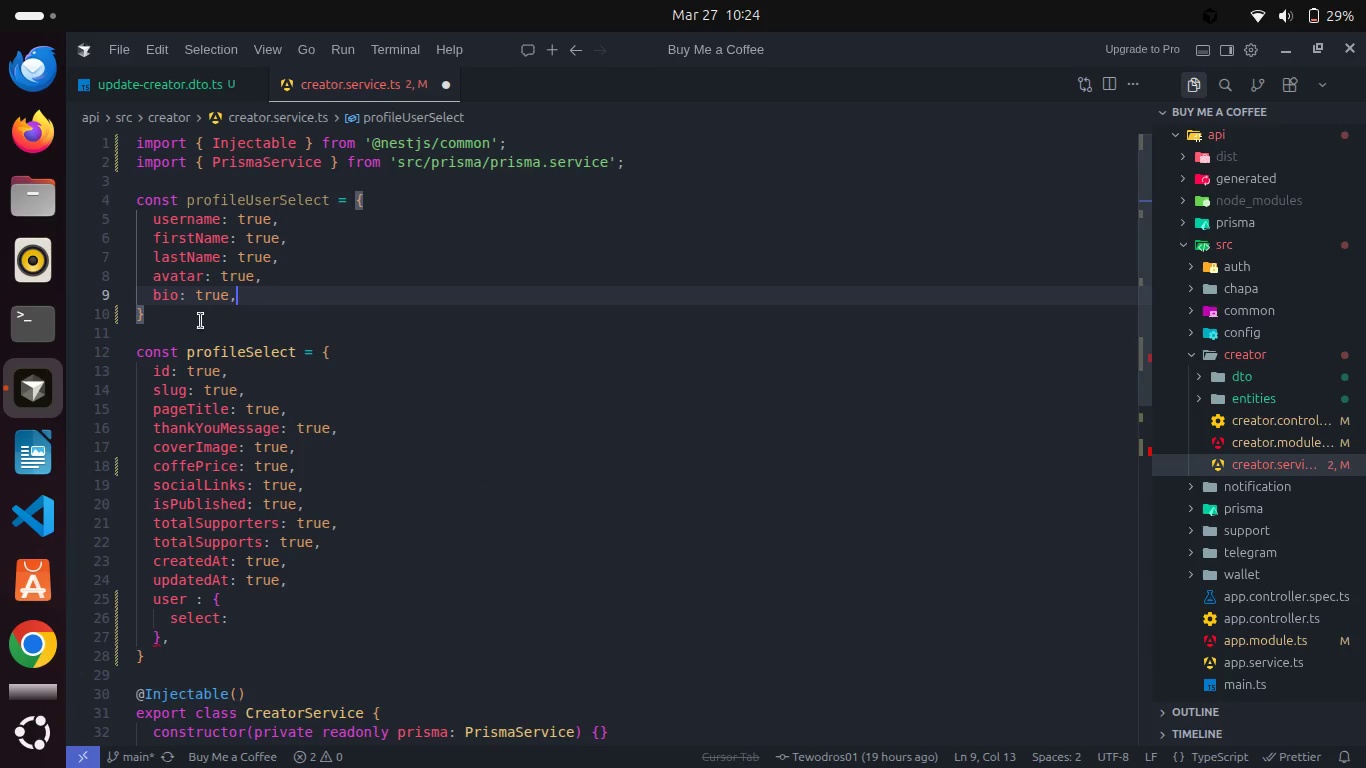 
left_click([196, 316])
 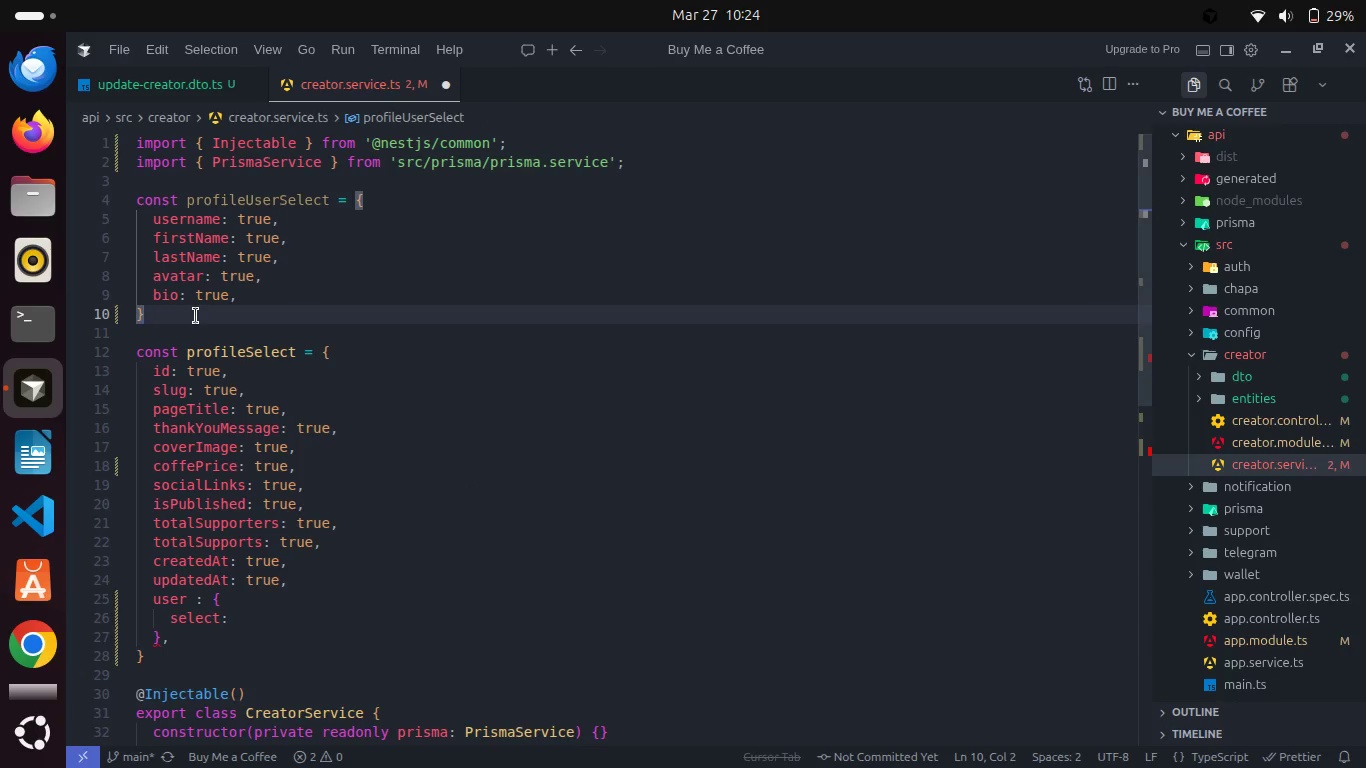 
key(Semicolon)
 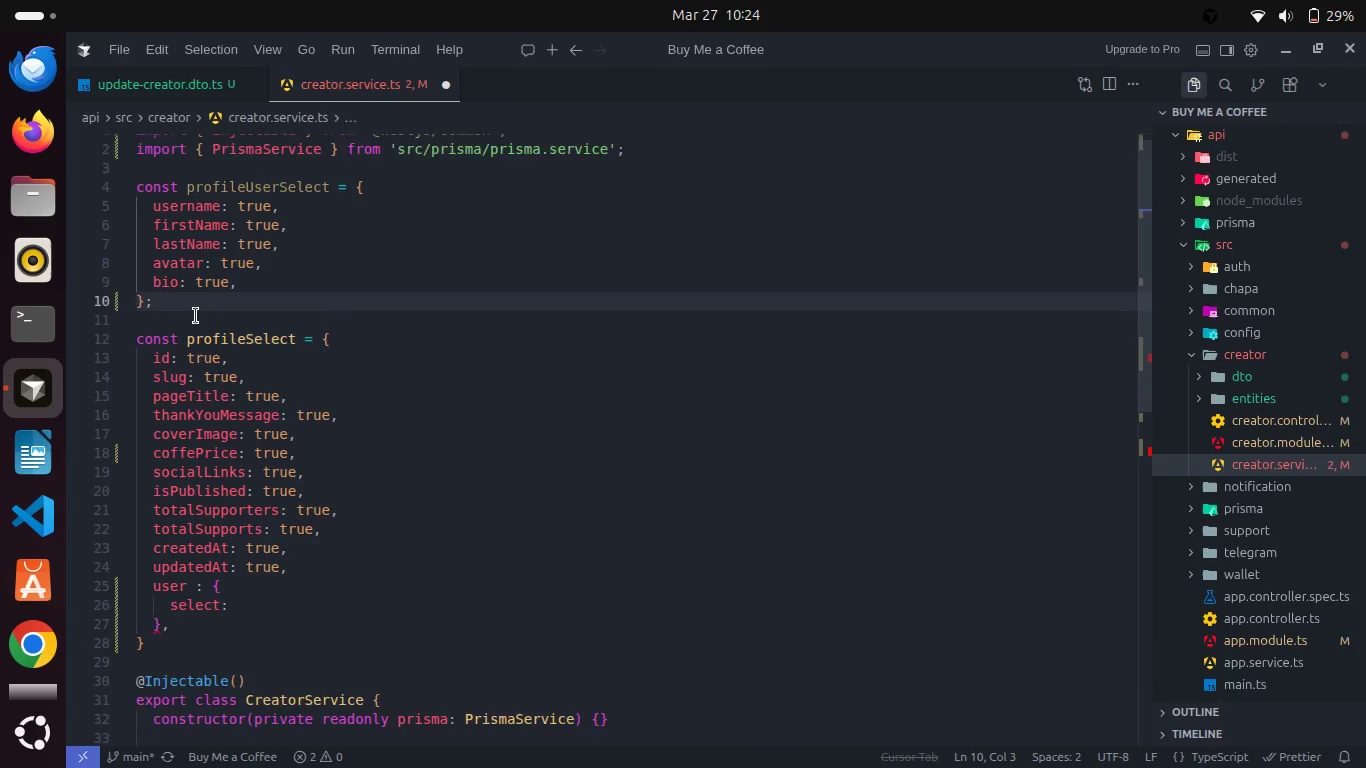 
scroll: coordinate [196, 316], scroll_direction: down, amount: 1.0
 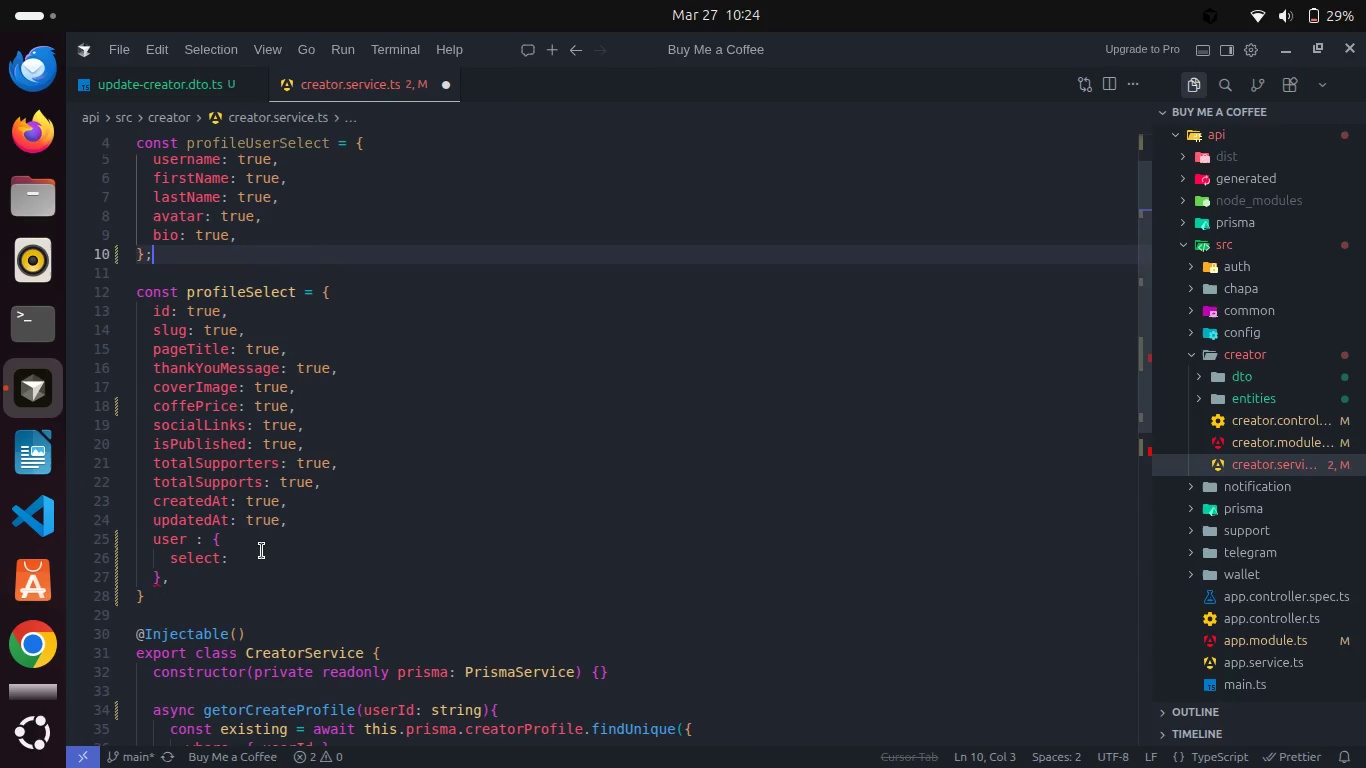 
left_click([262, 551])
 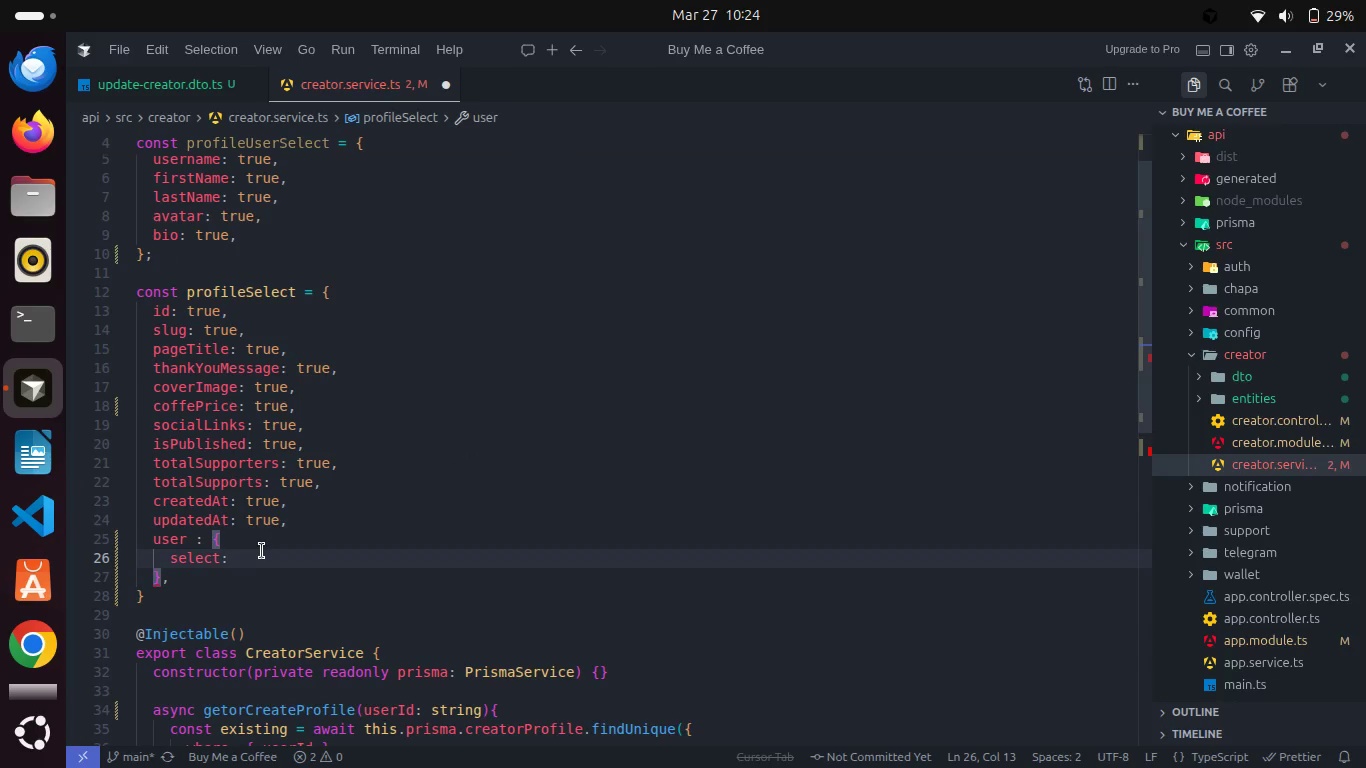 
key(Backspace)
type( pr)
 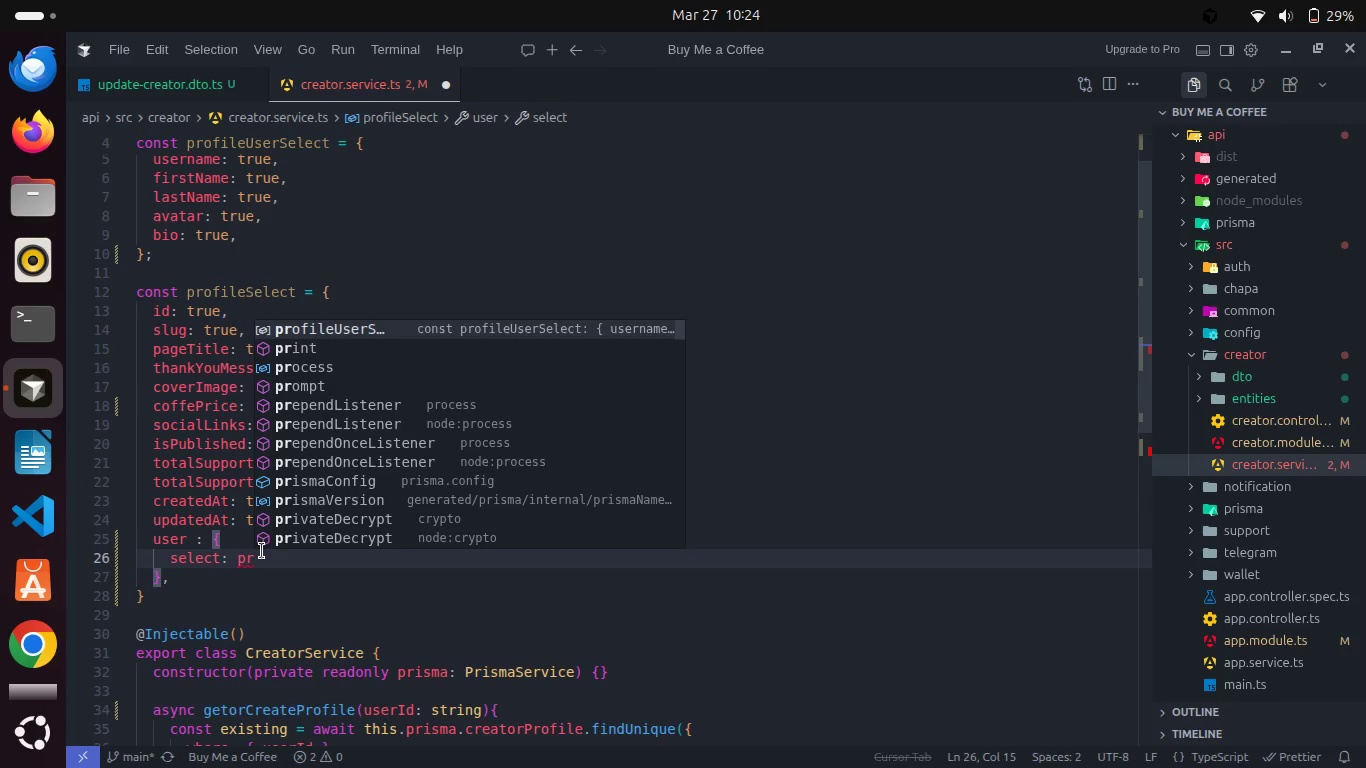 
key(Enter)
 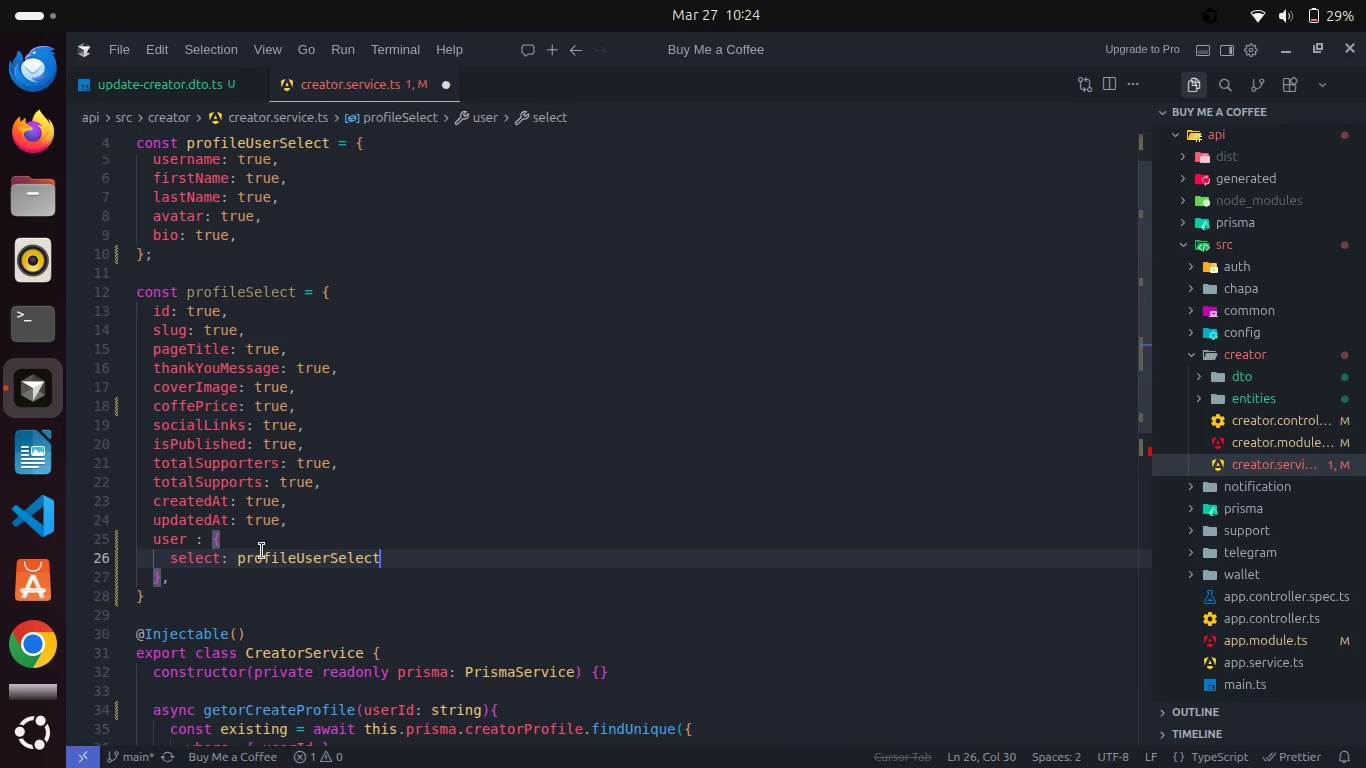 
key(Comma)
 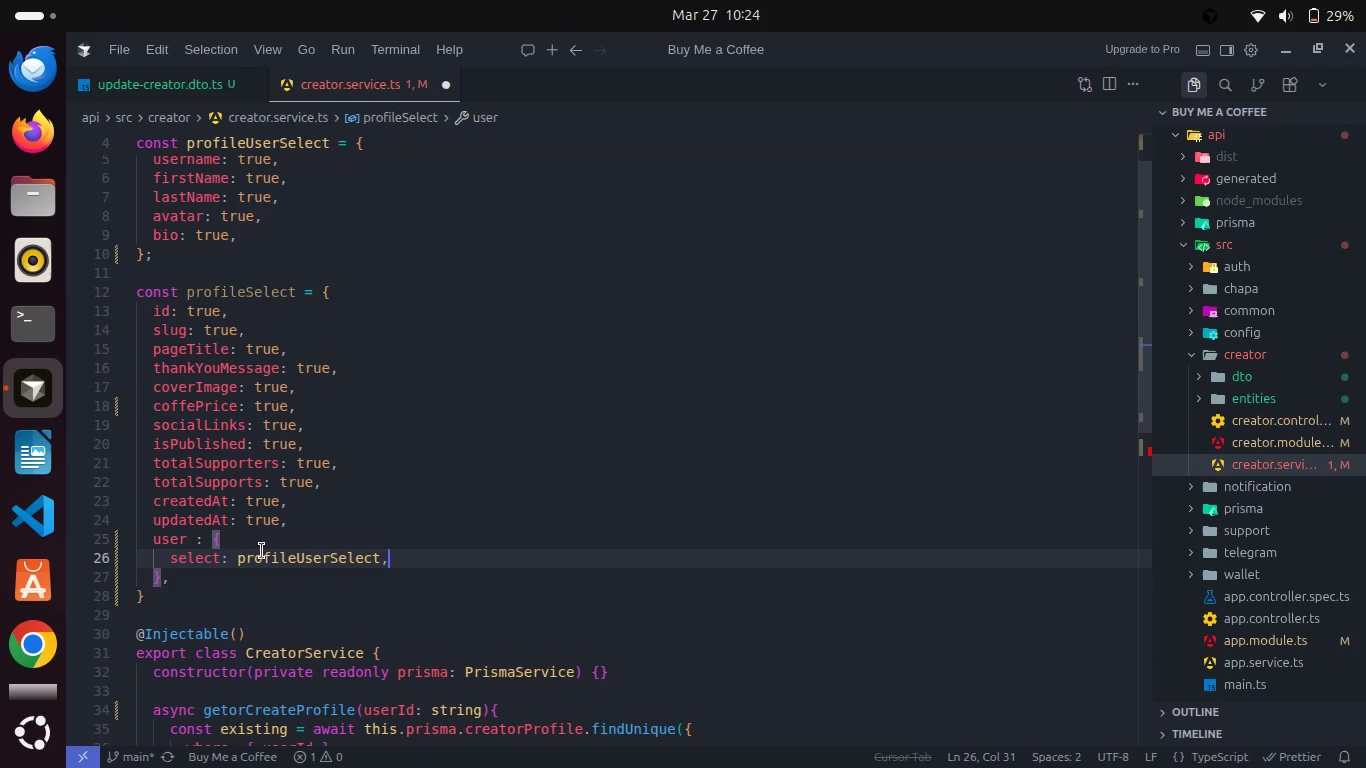 
key(Control+S)
 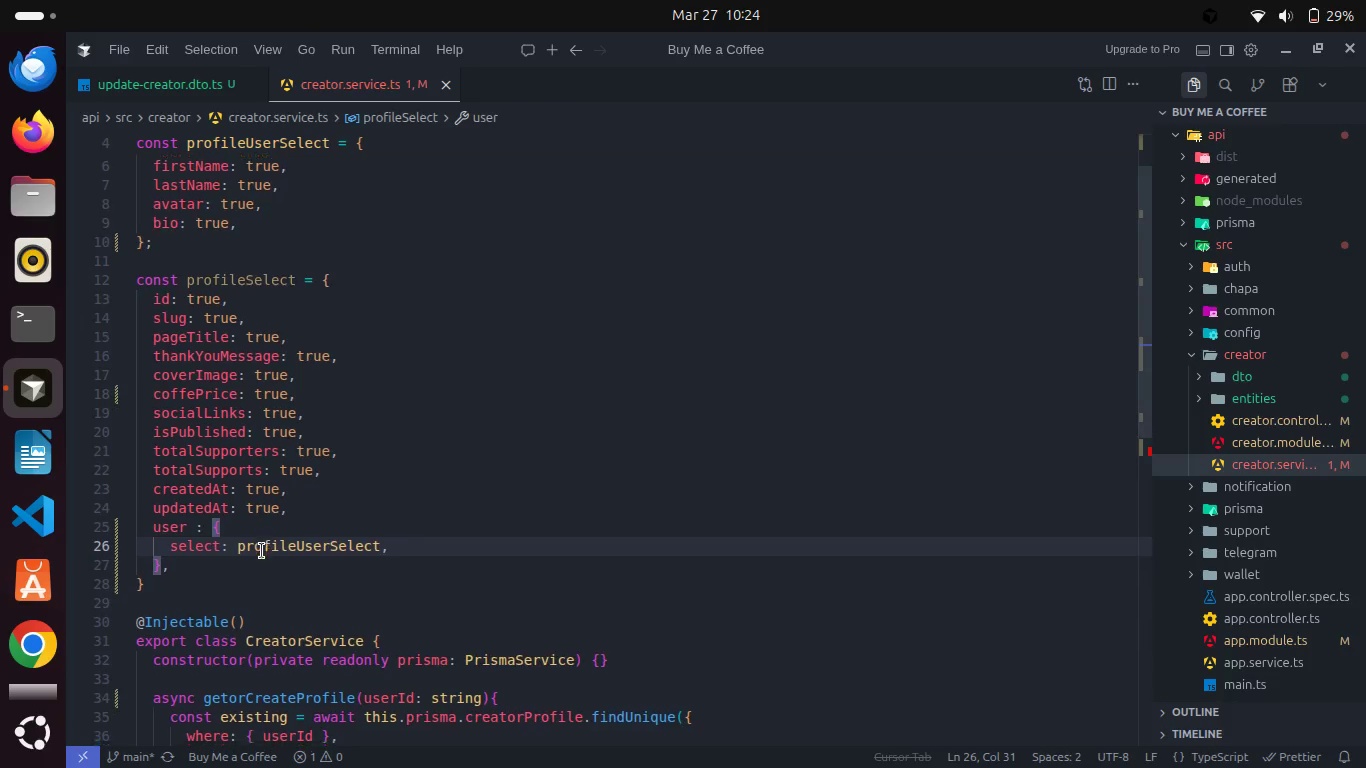 
scroll: coordinate [262, 551], scroll_direction: down, amount: 4.0
 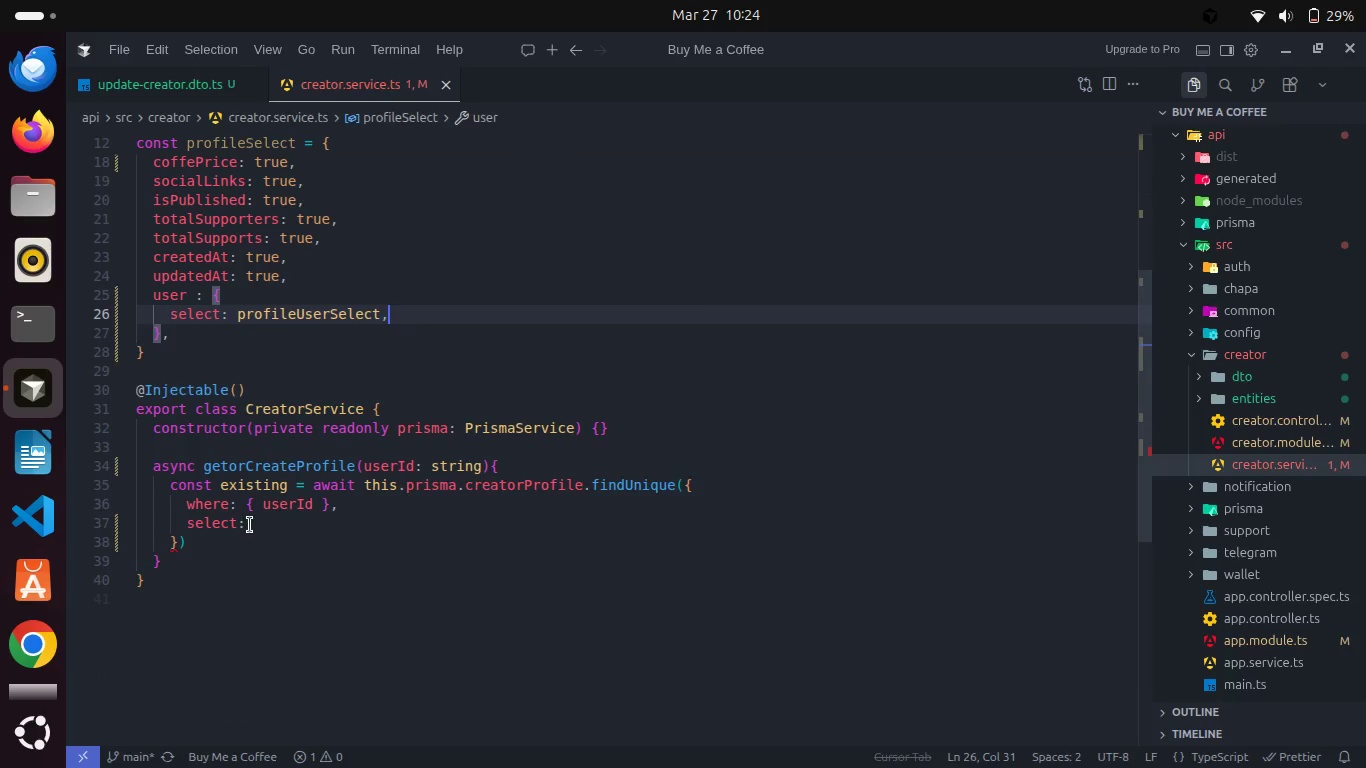 
left_click([250, 525])
 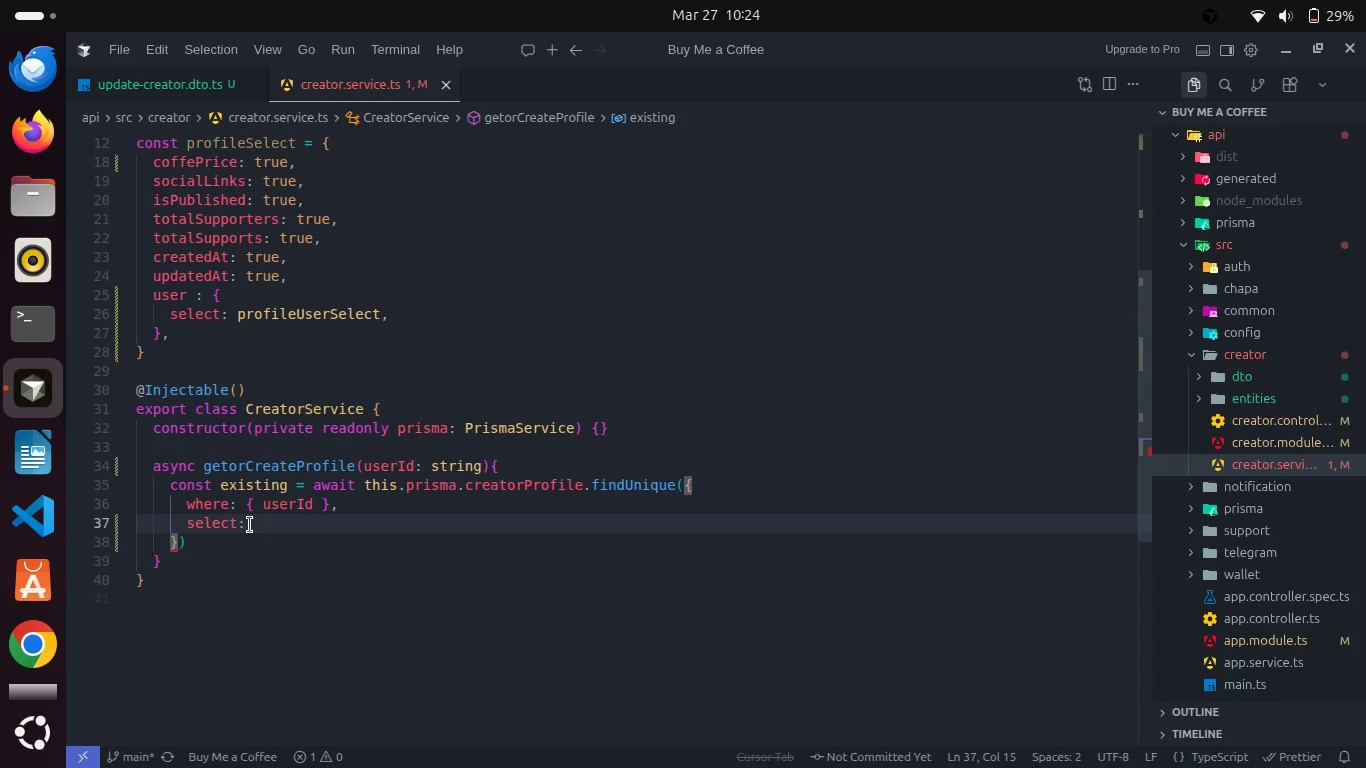 
type(pr)
 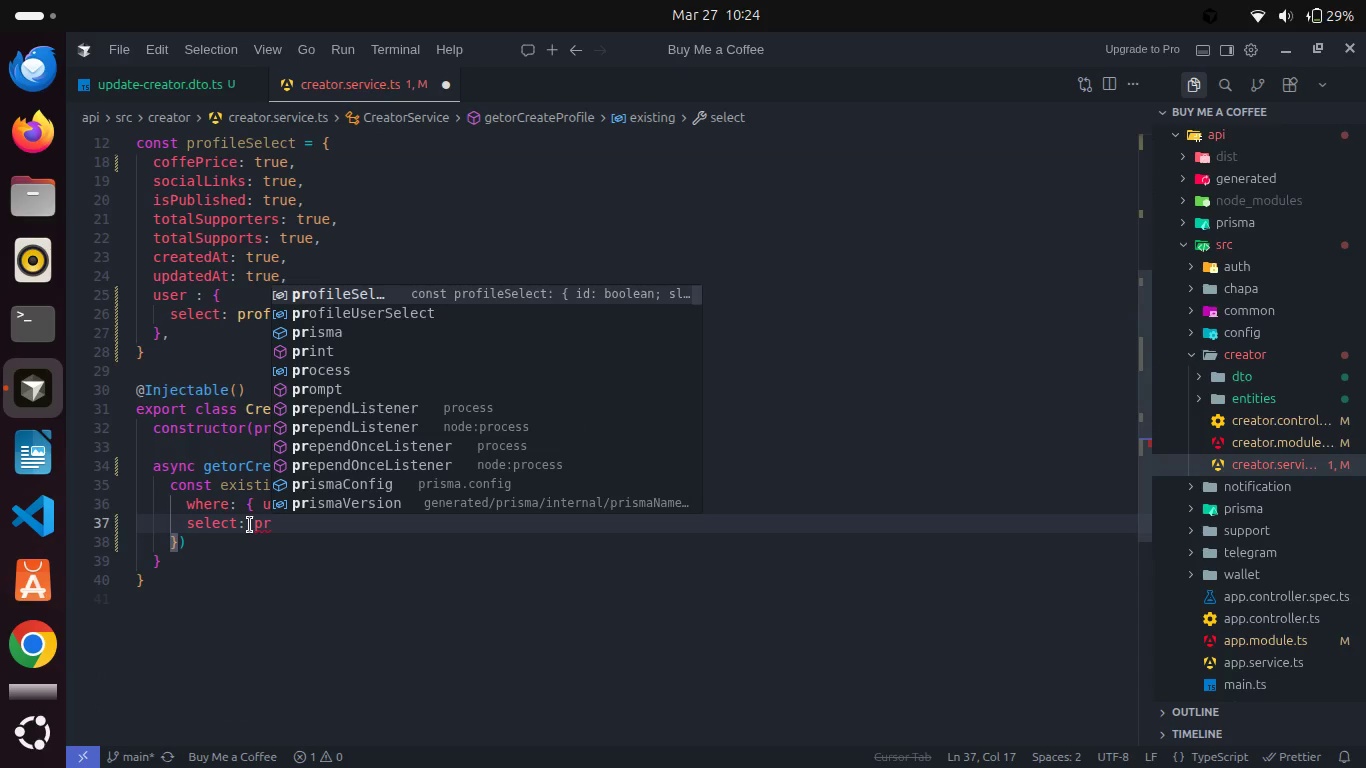 
key(Enter)
 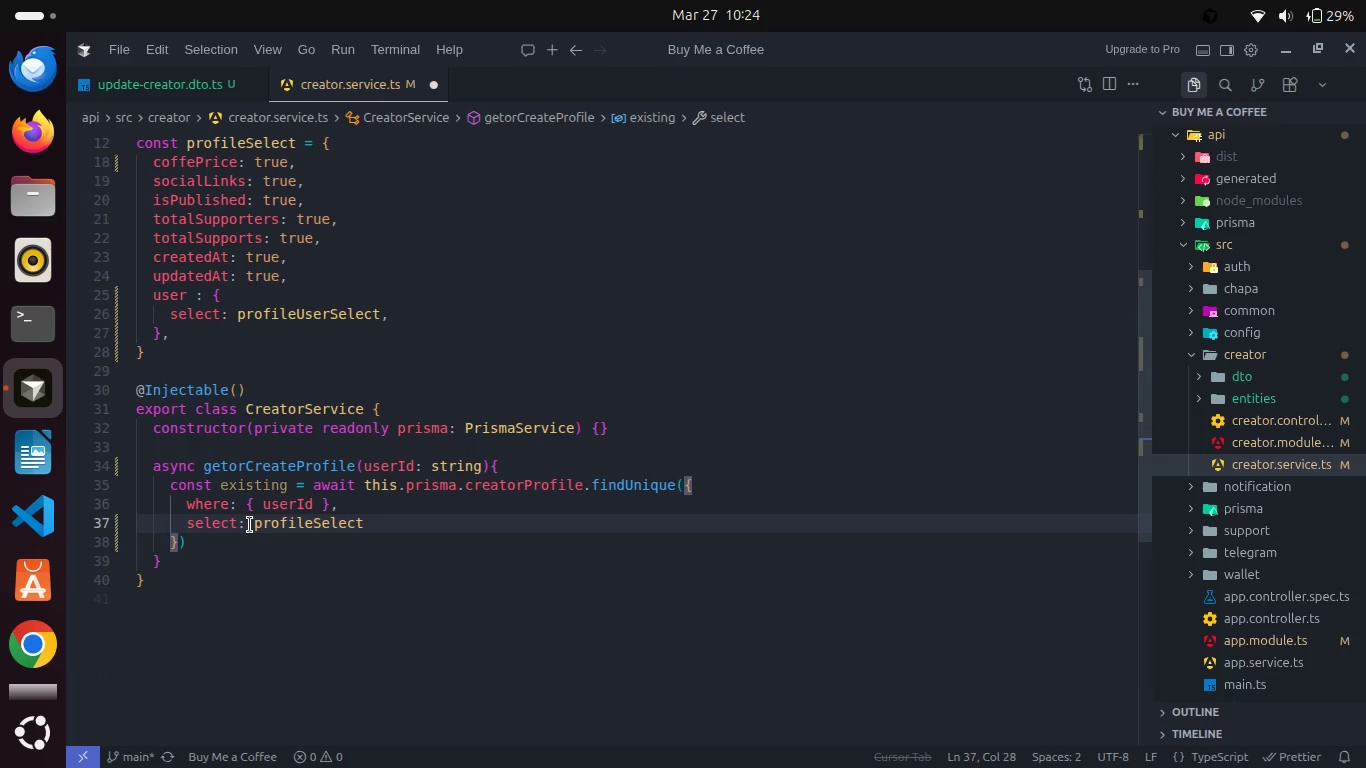 
key(Comma)
 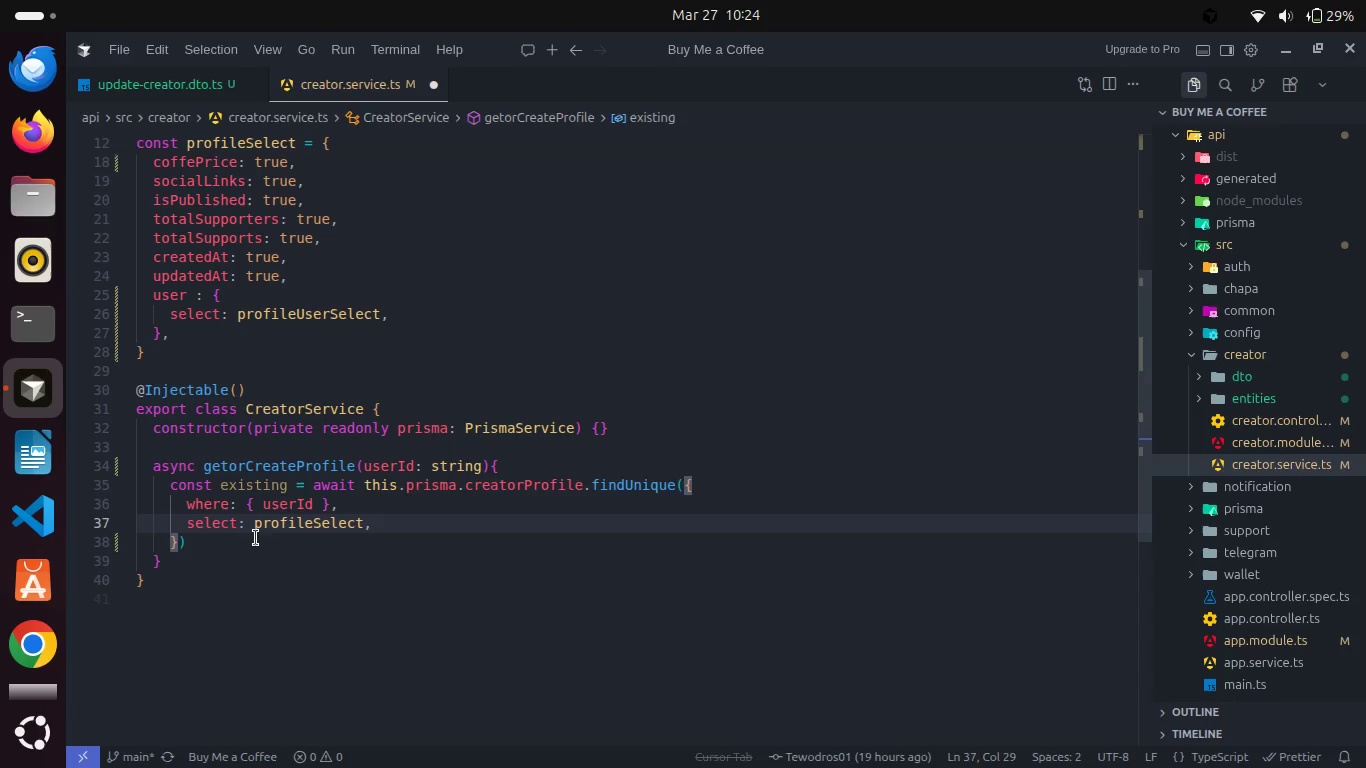 
left_click([220, 547])
 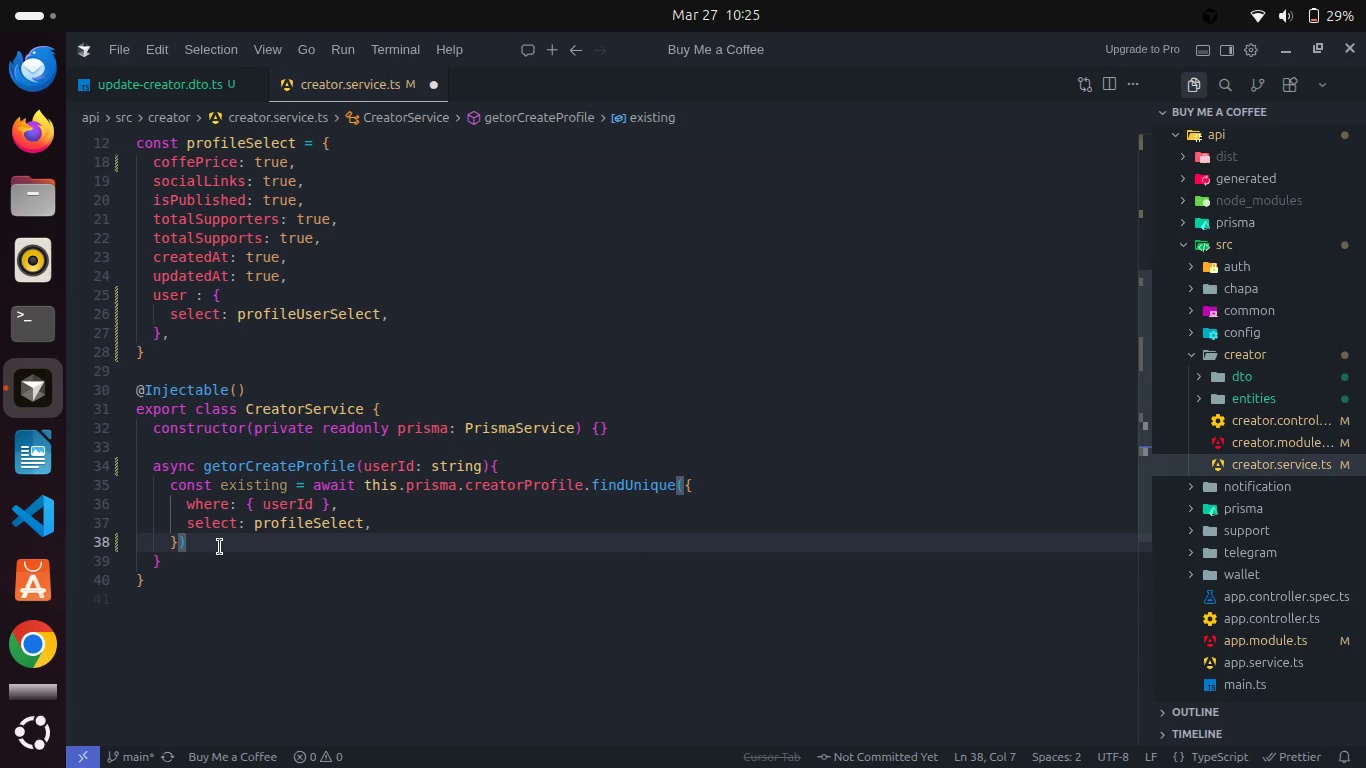 
key(L)
 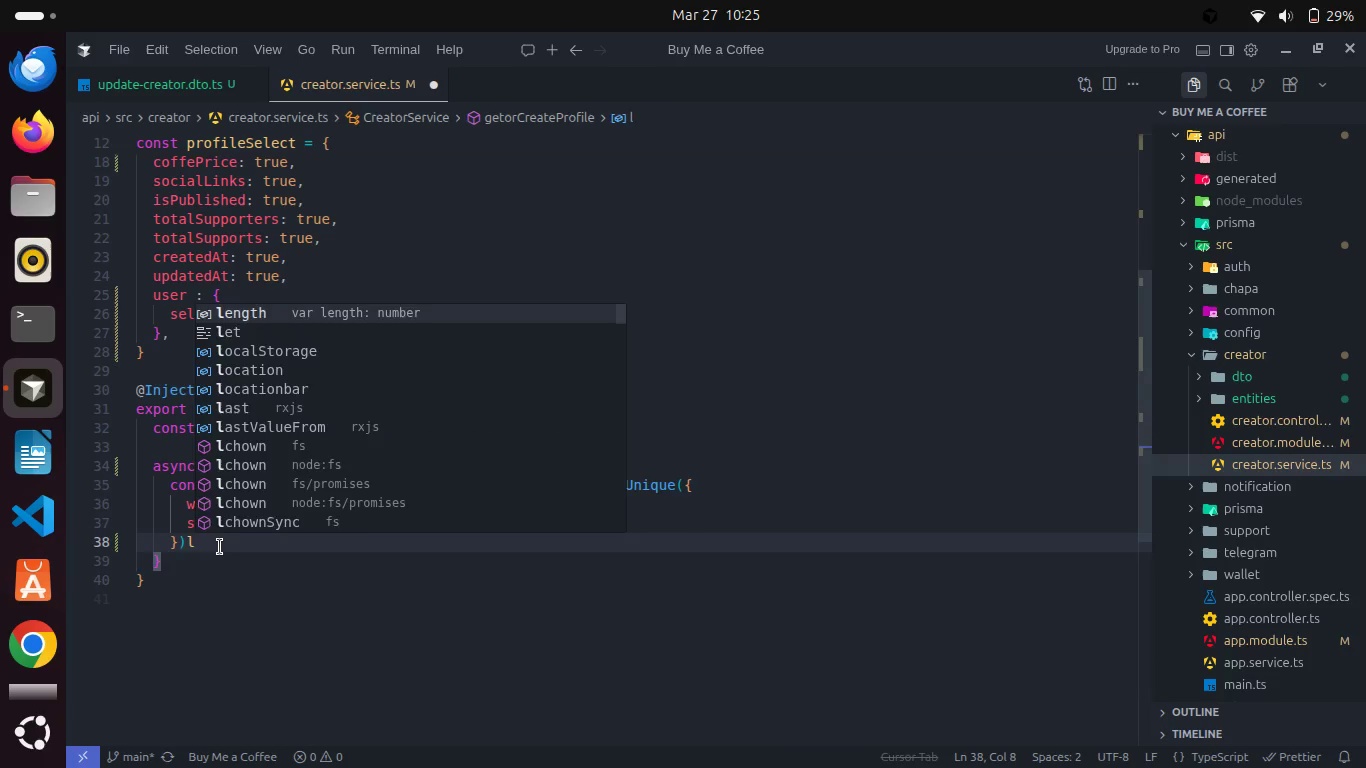 
key(Backspace)
 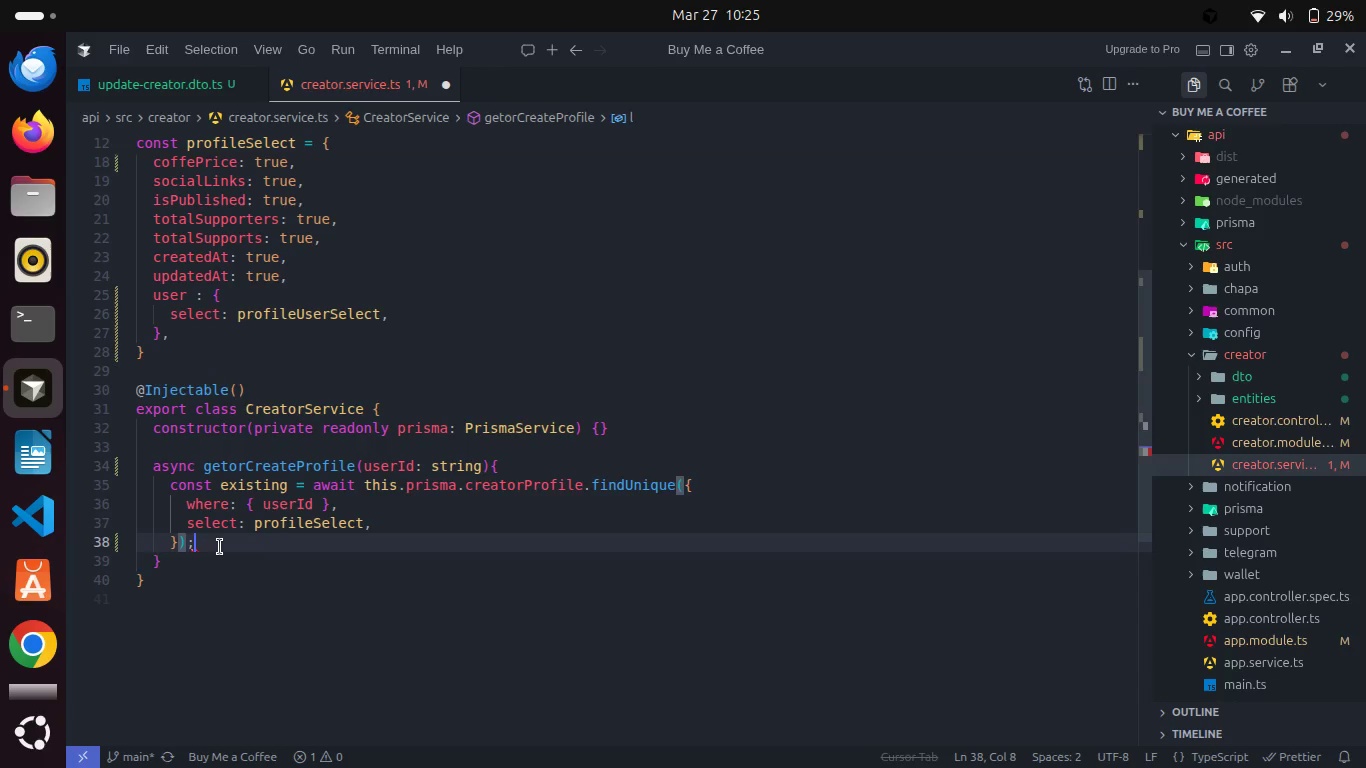 
key(Semicolon)
 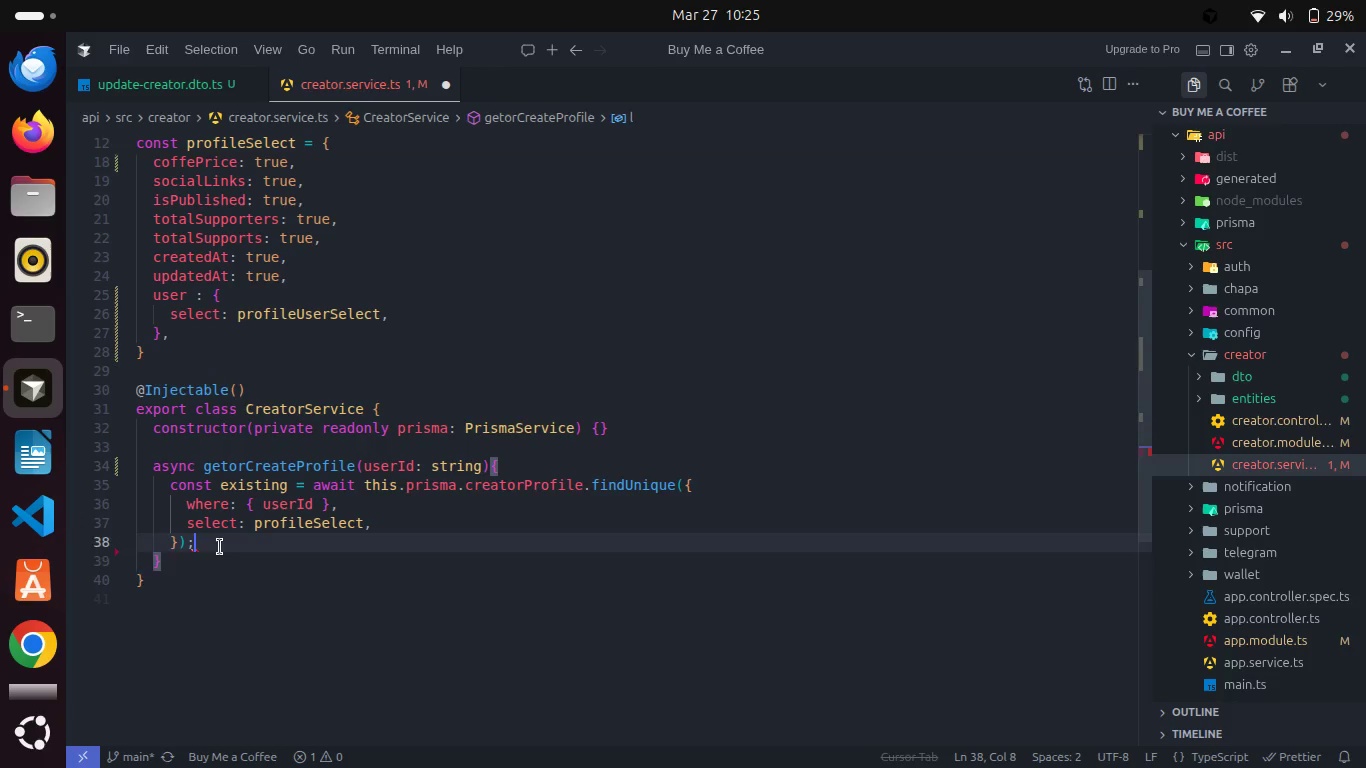 
key(Enter)
 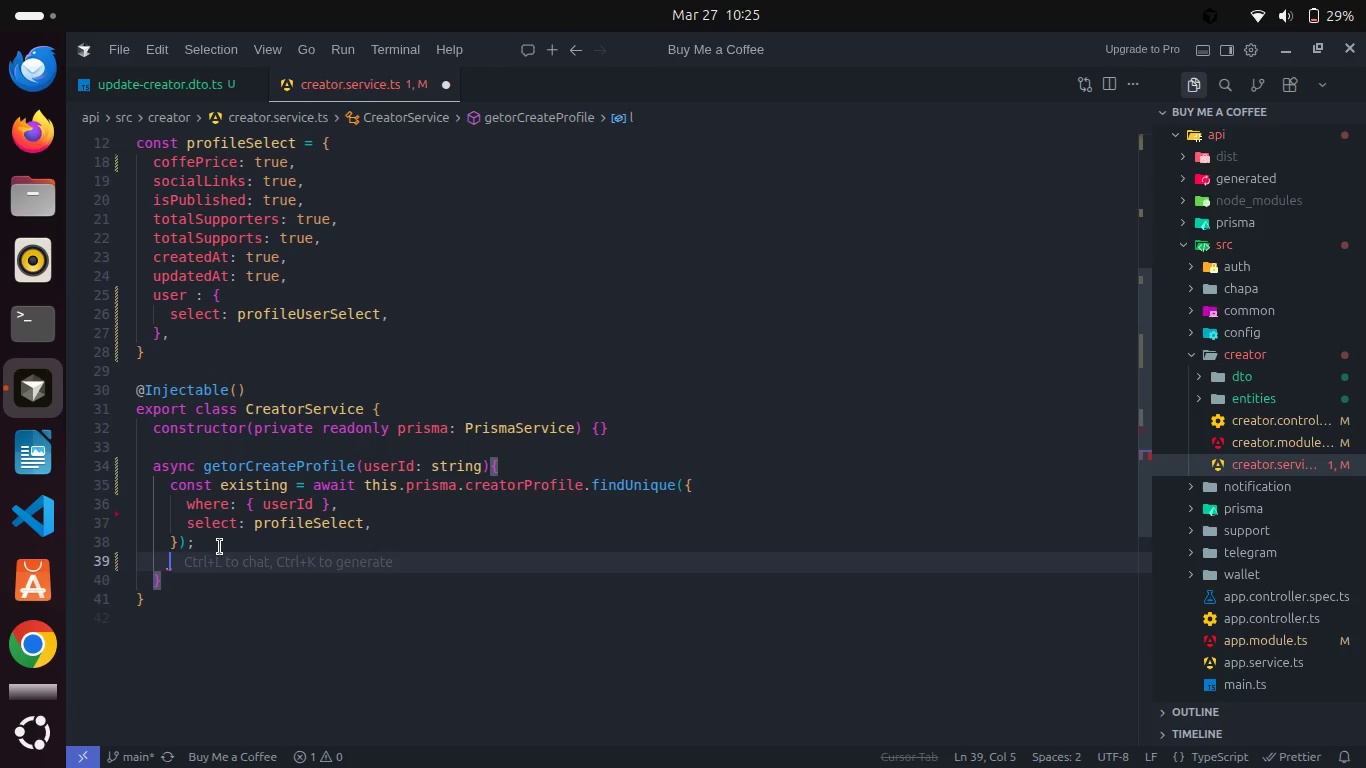 
key(Enter)
 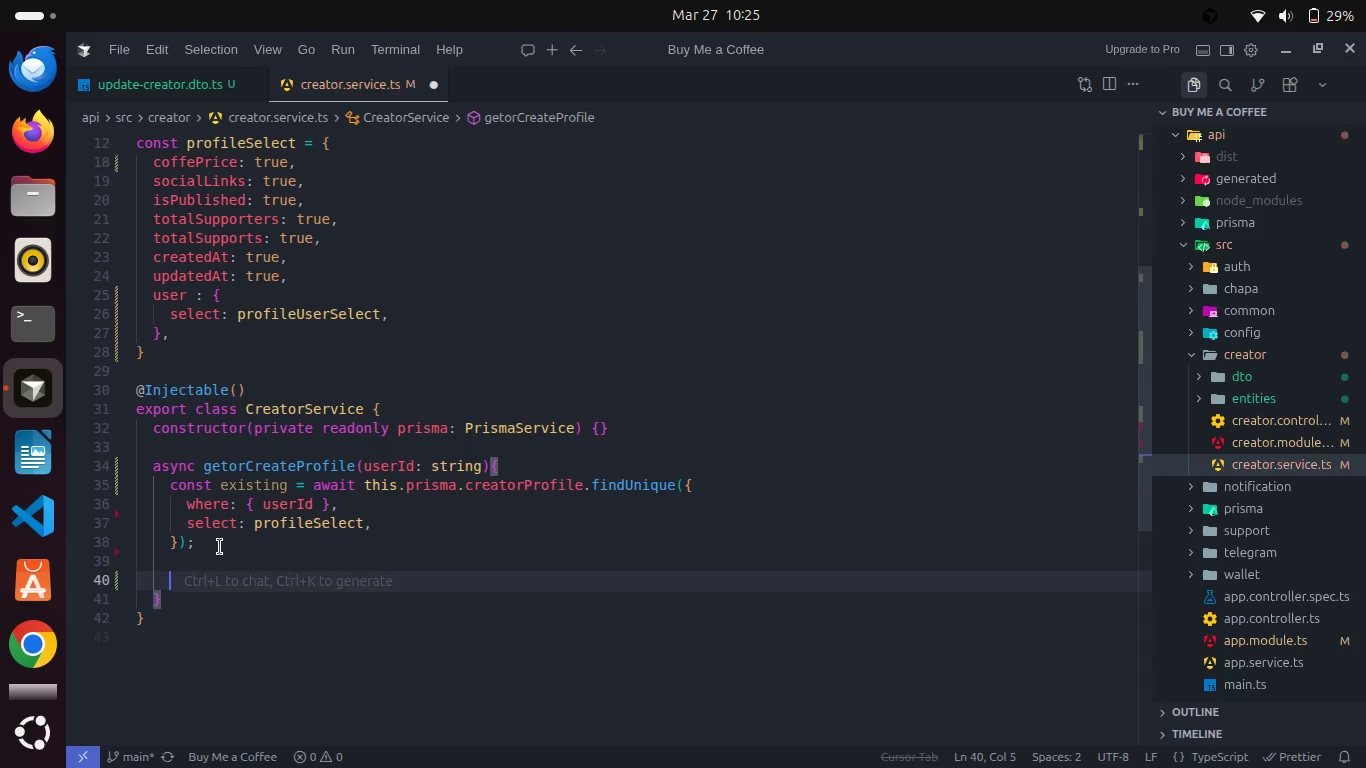 
type(if(!exi)
 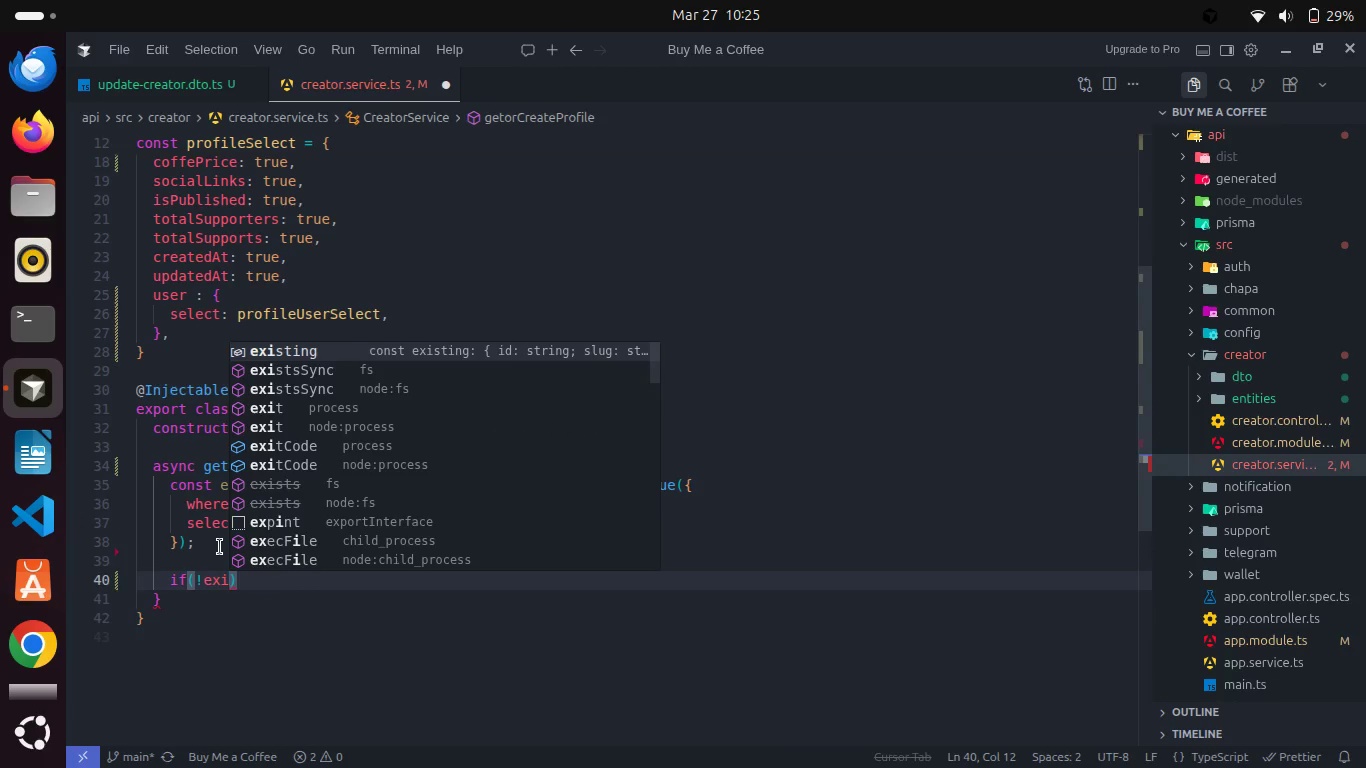 
key(Enter)
 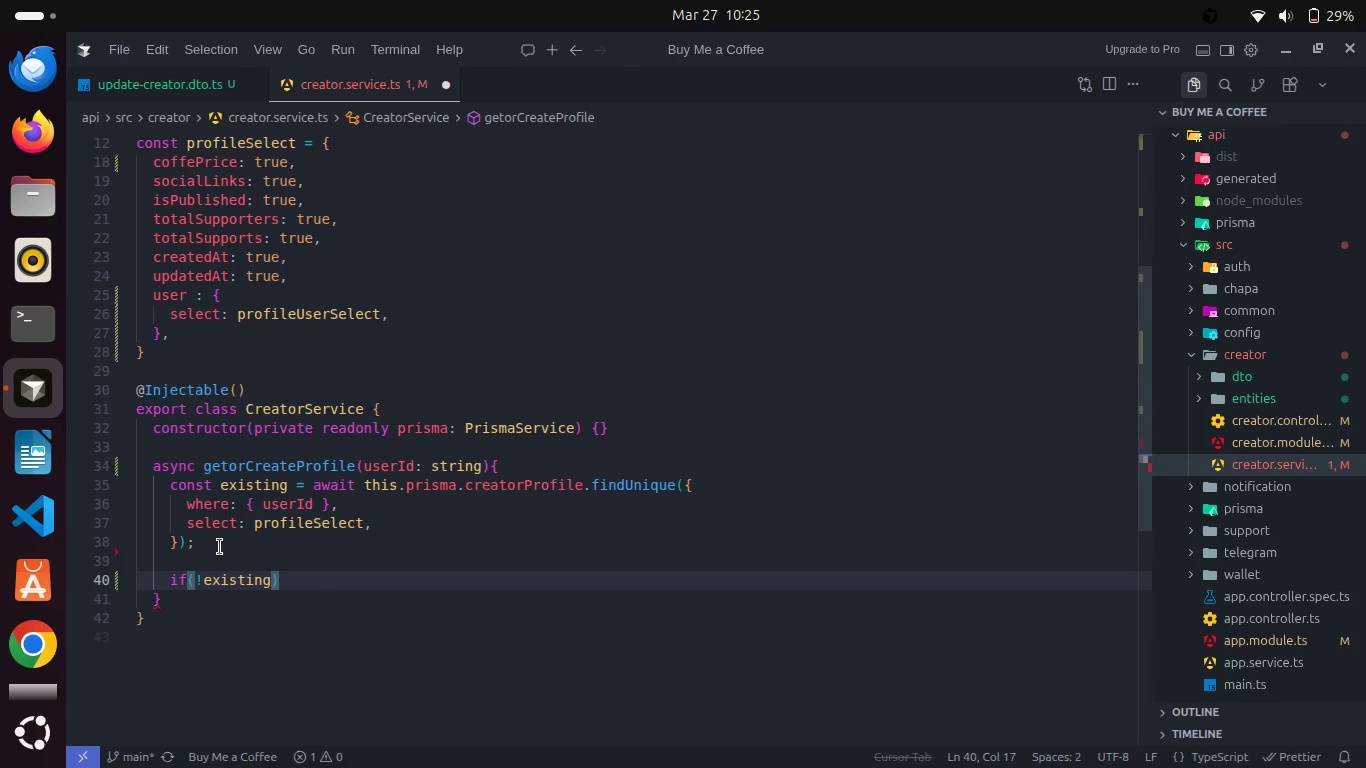 
key(ArrowRight)
 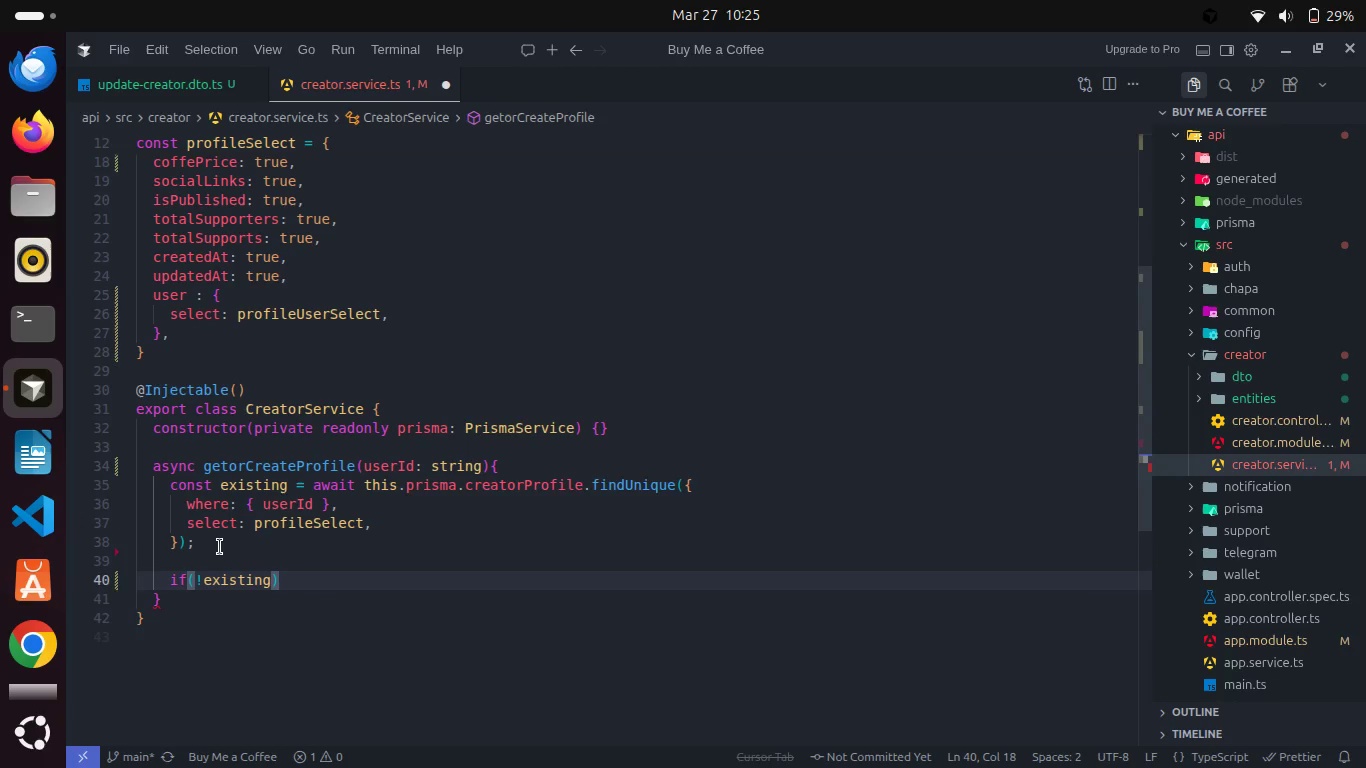 
type( retur)
 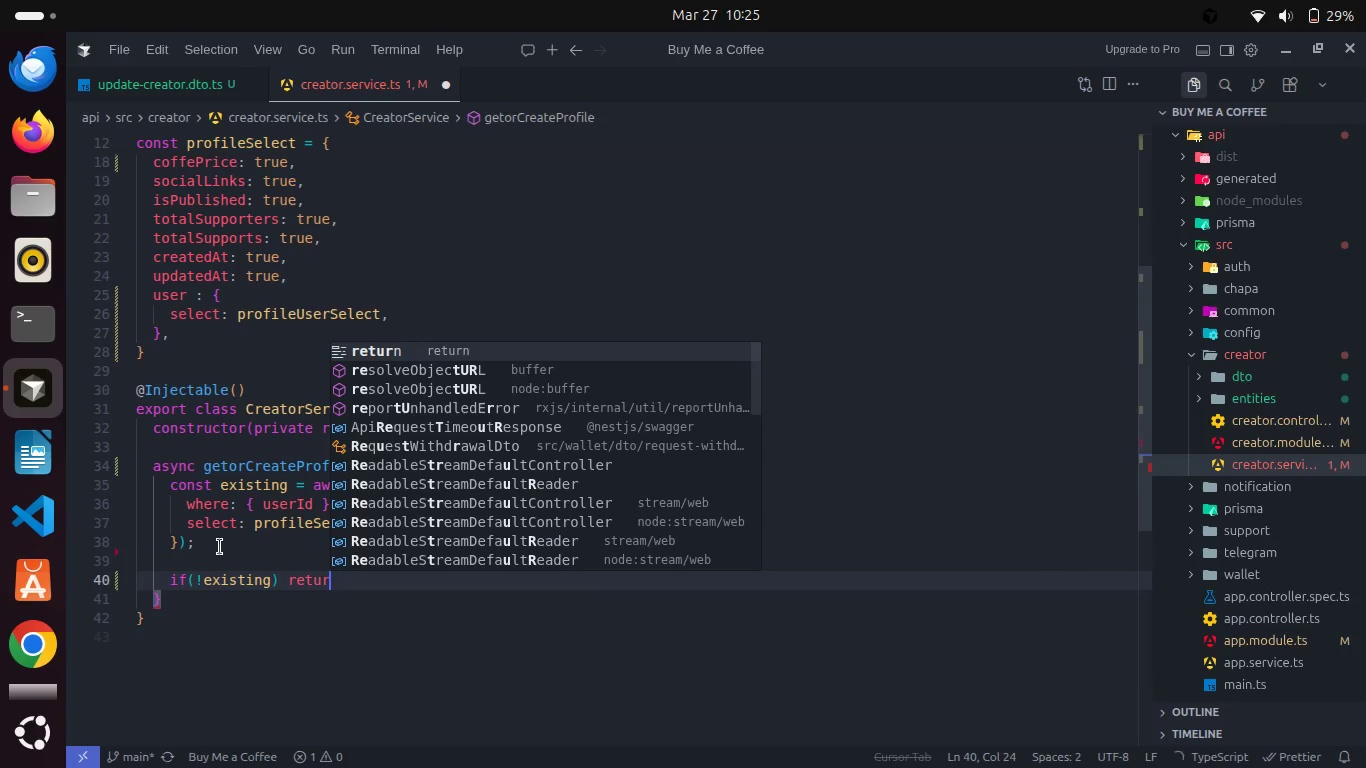 
key(Enter)
 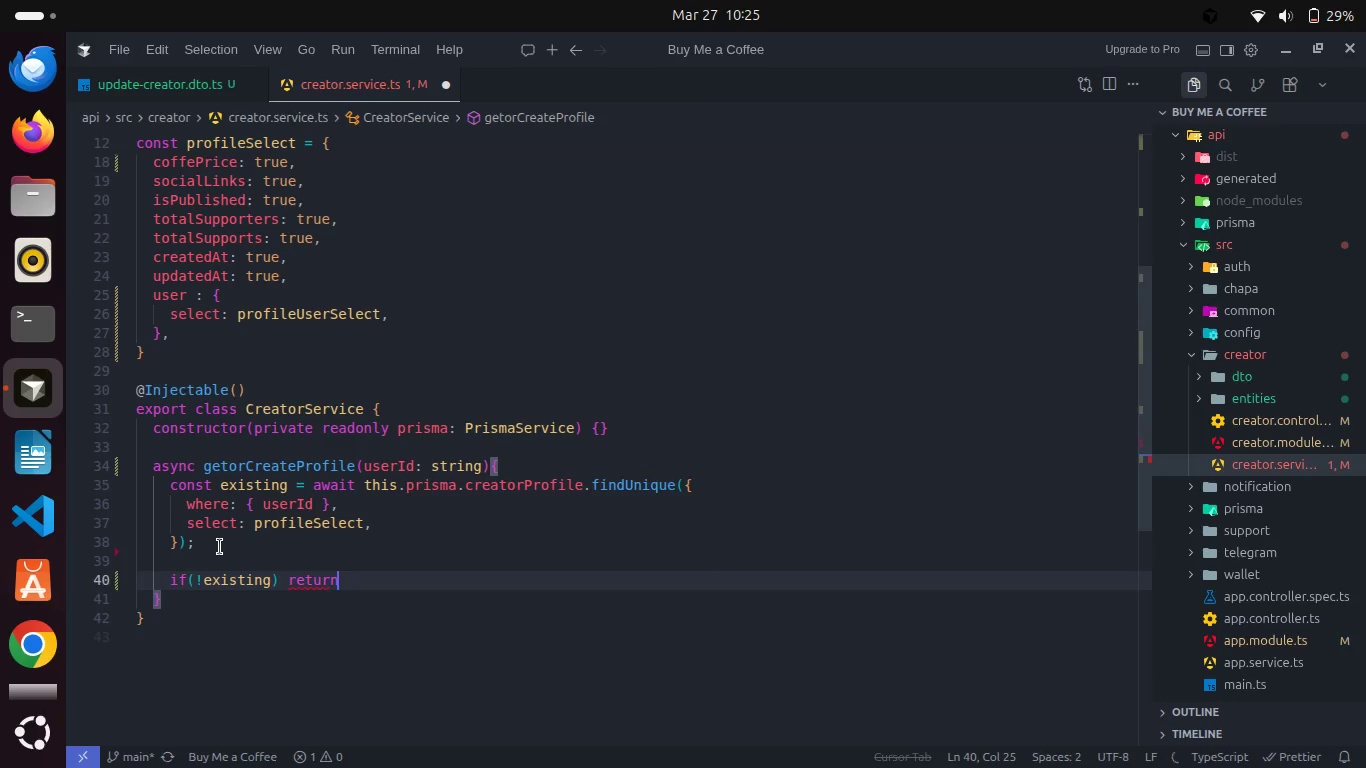 
type( ex)
 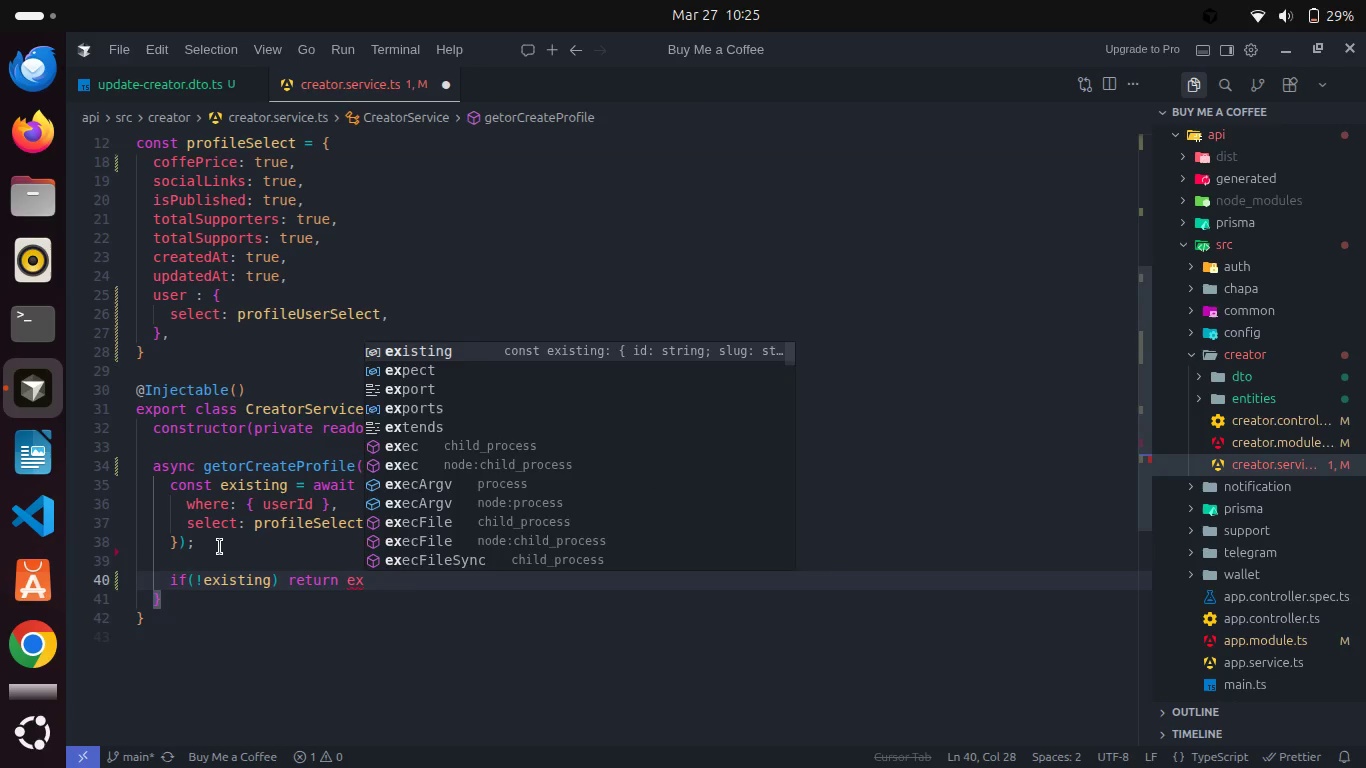 
key(Enter)
 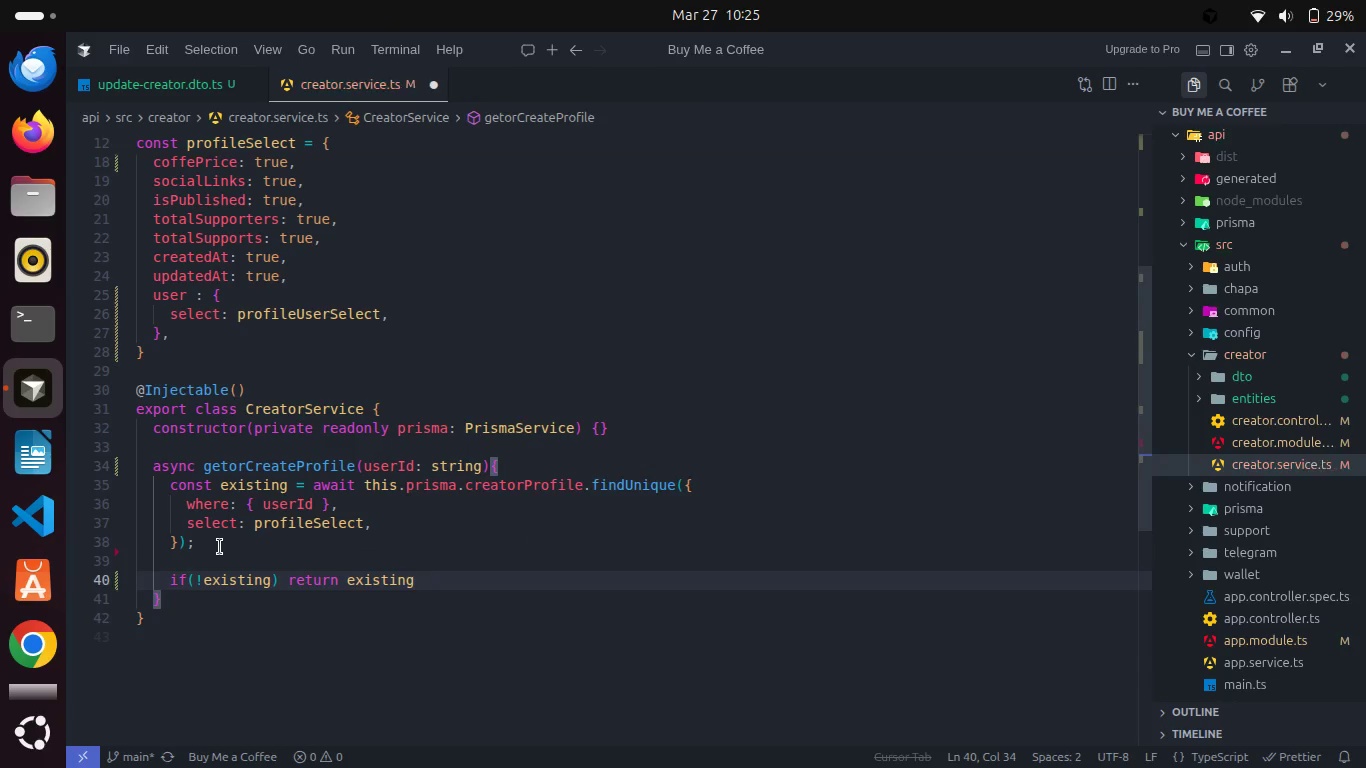 
key(Semicolon)
 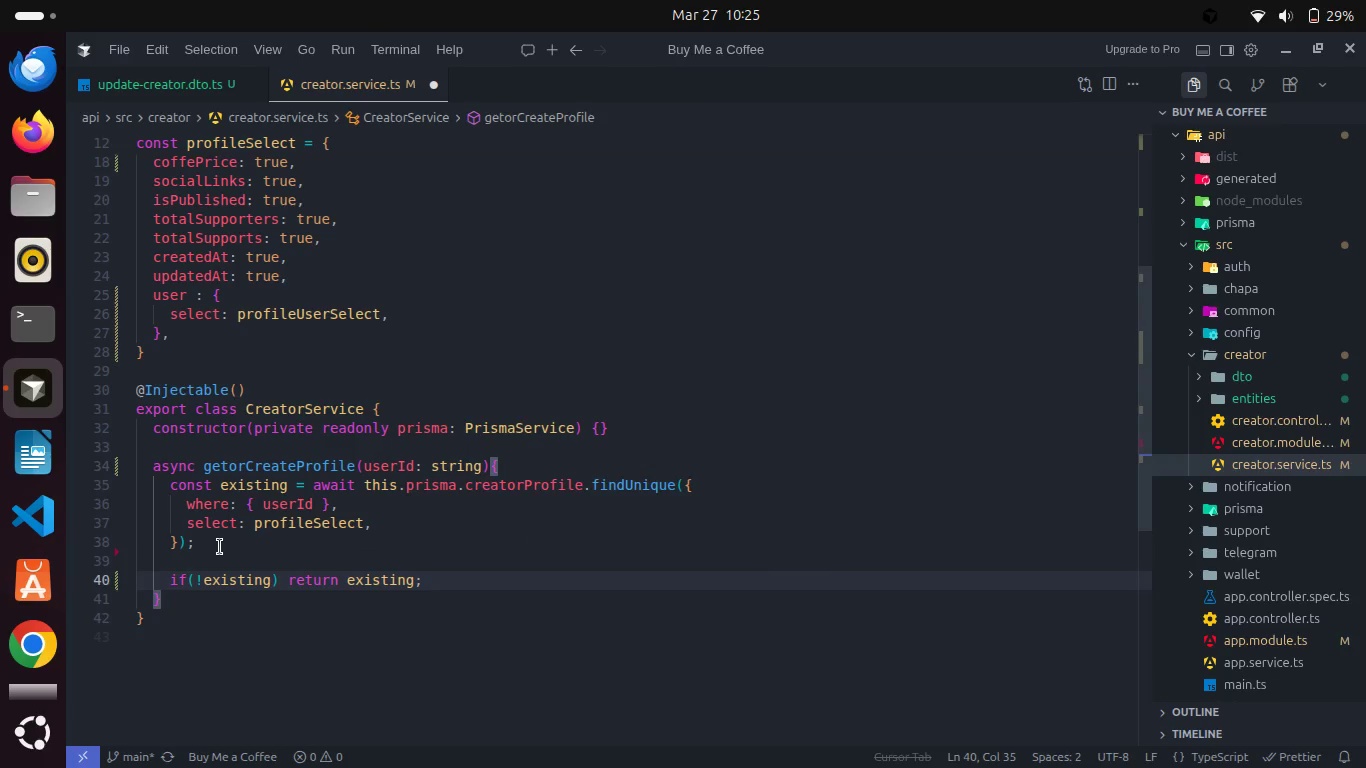 
key(Enter)
 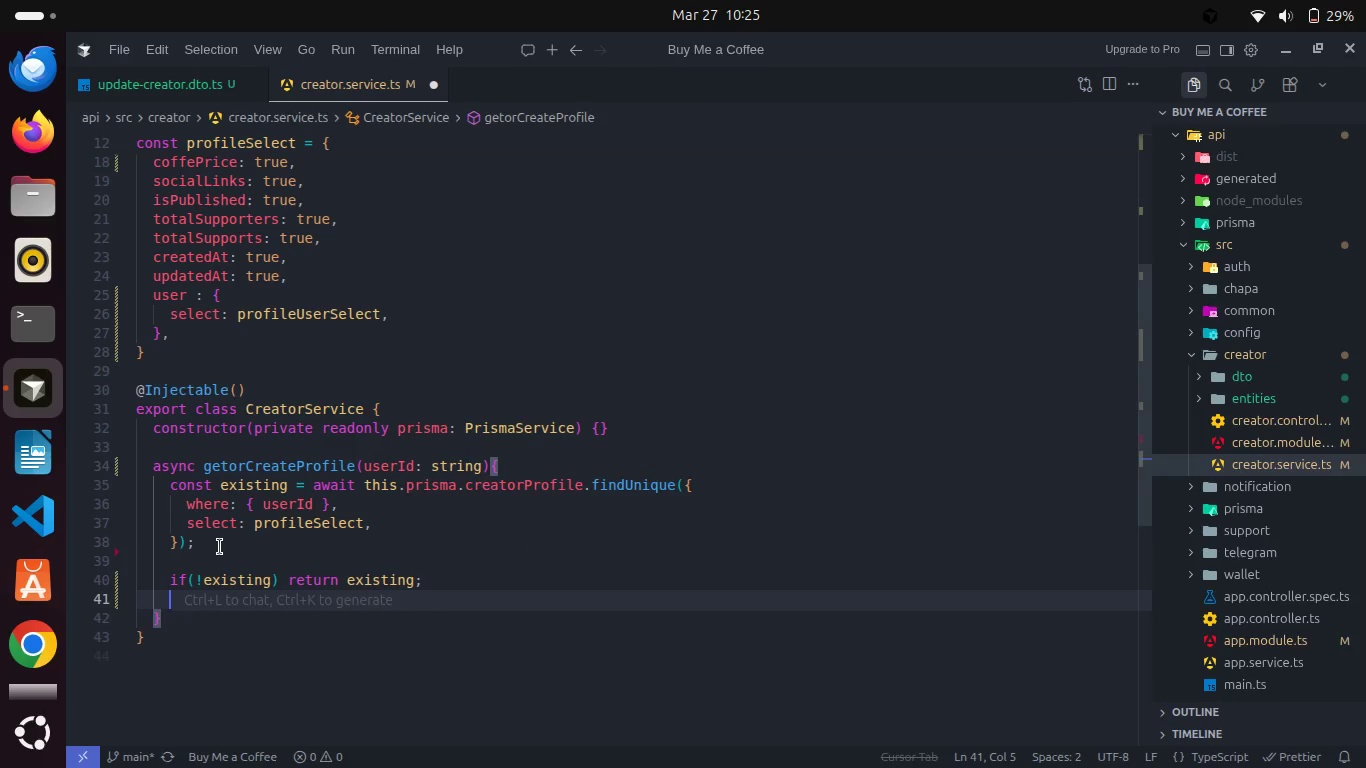 
key(Enter)
 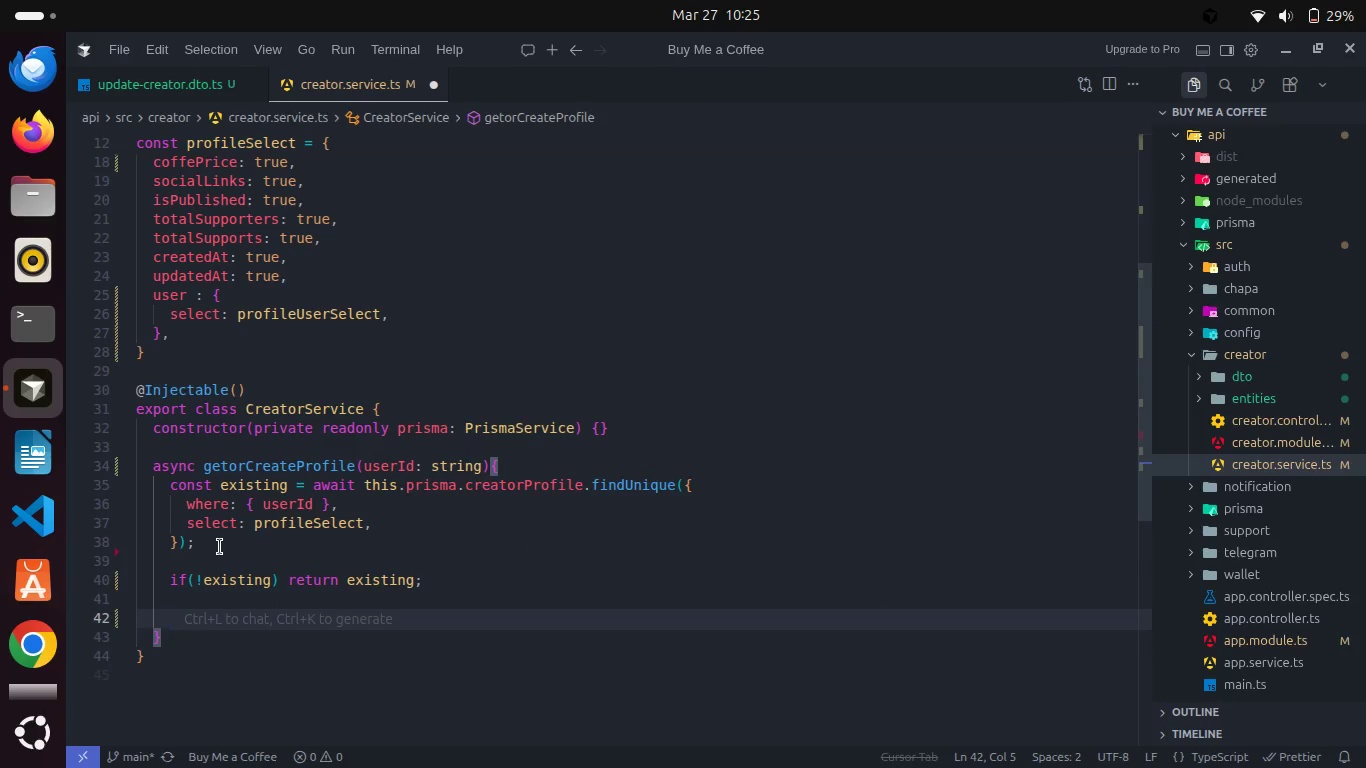 
type(const user = awai)
 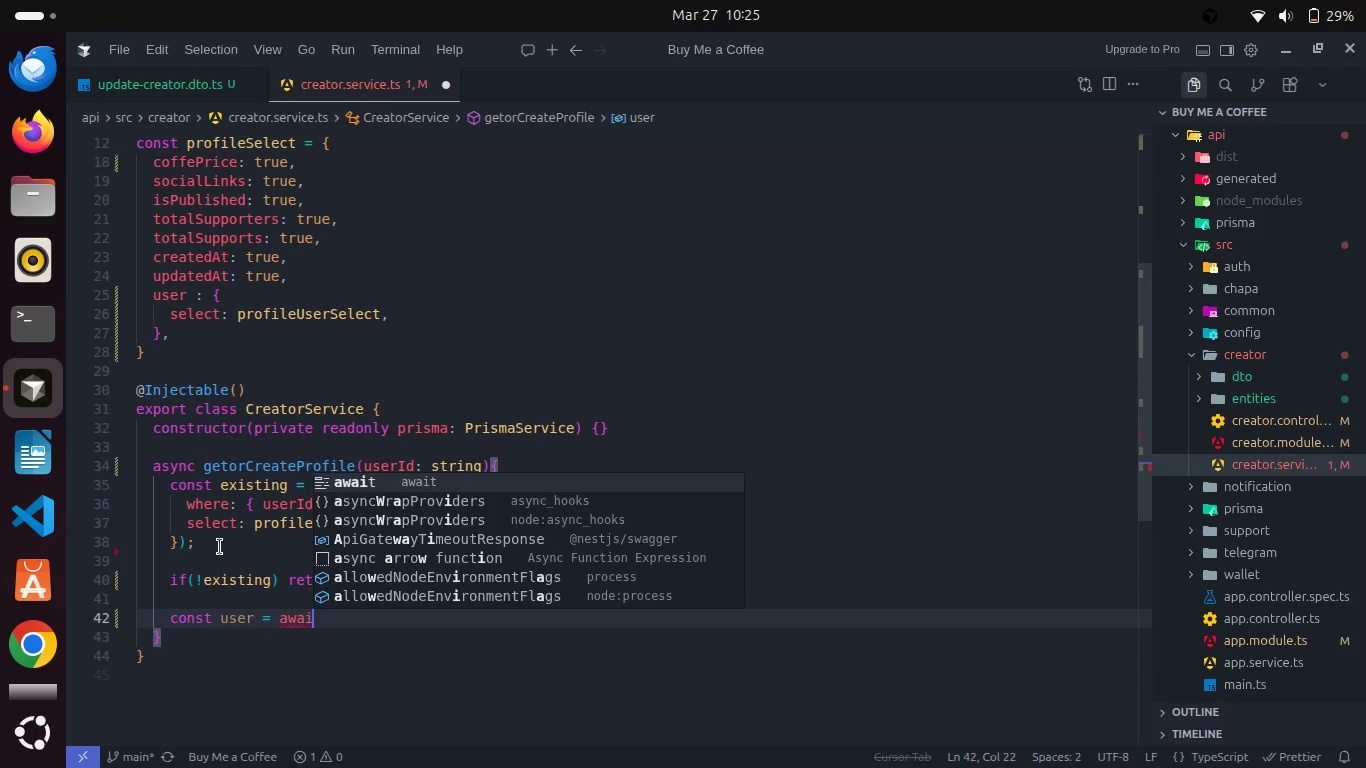 
key(Enter)
 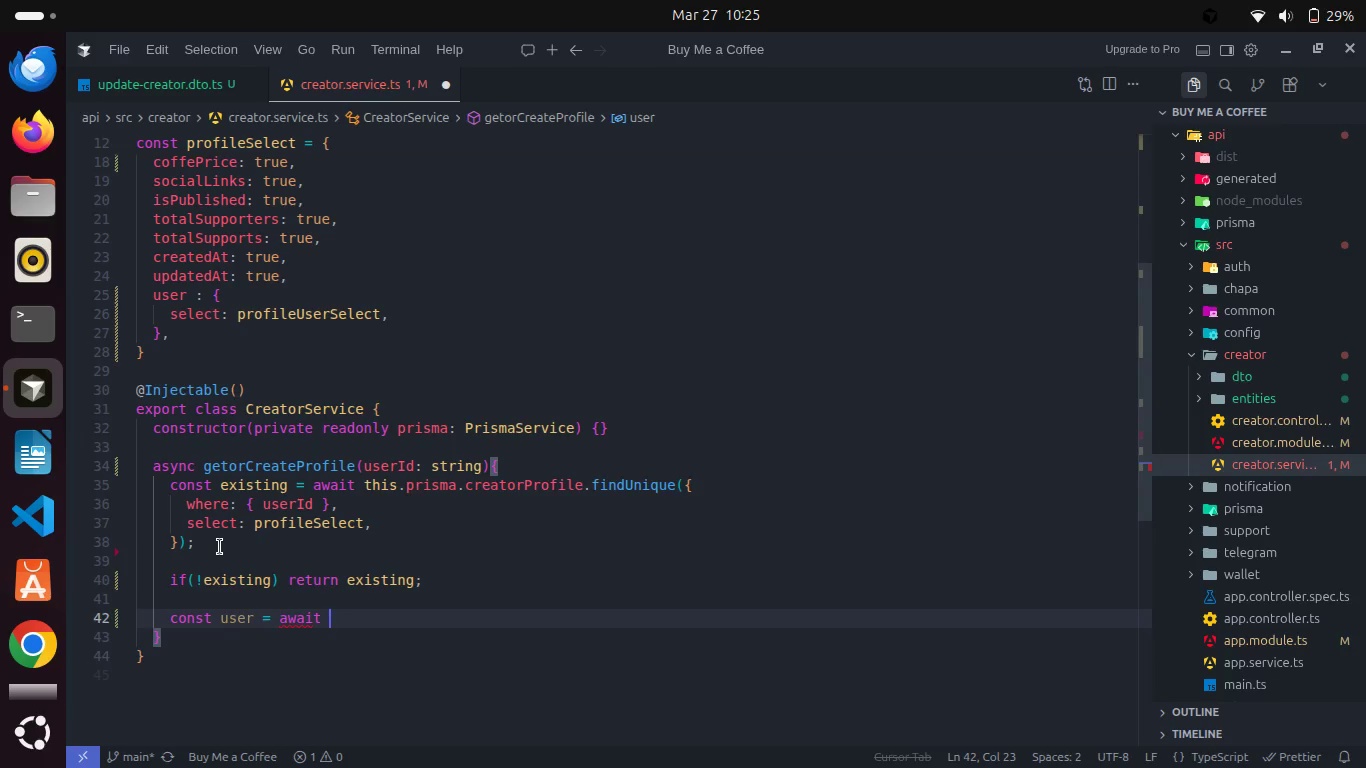 
type( this.pr)
 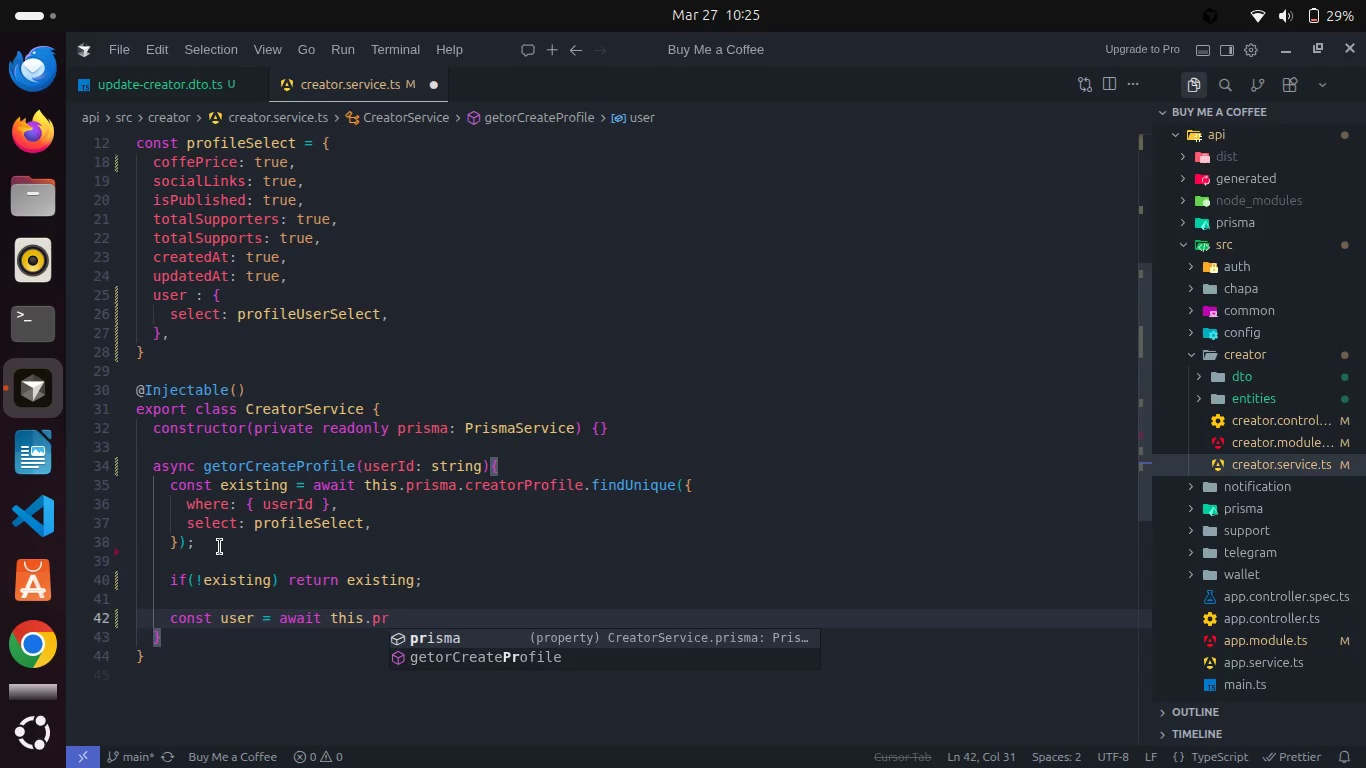 
key(Enter)
 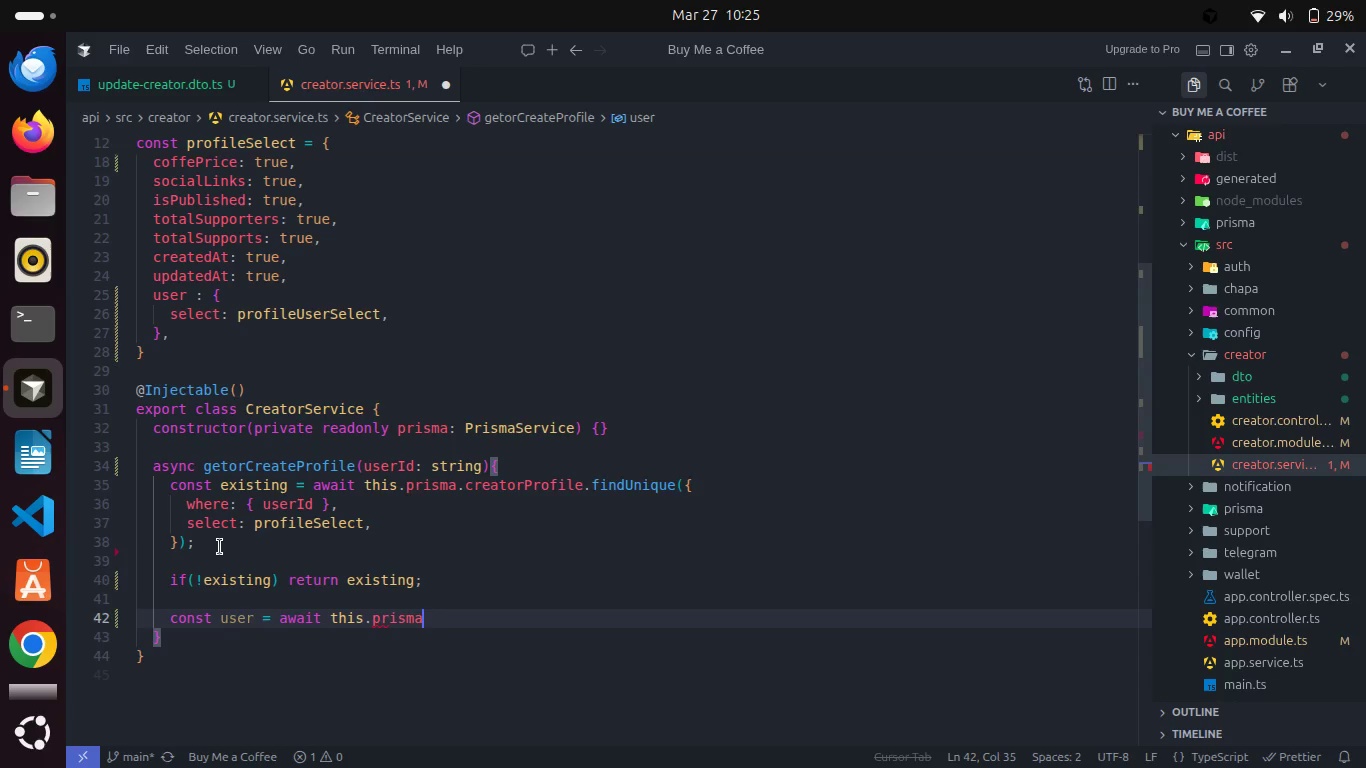 
type(.use)
 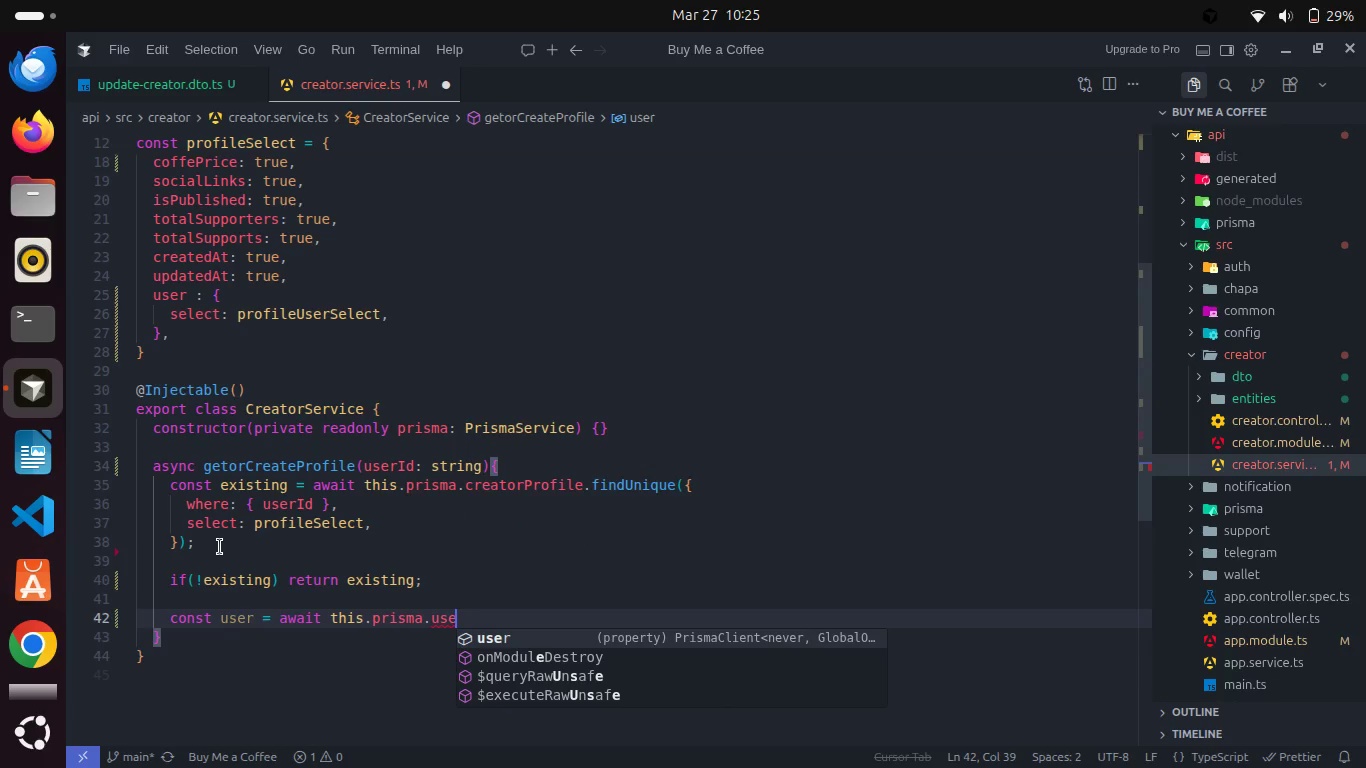 
key(Enter)
 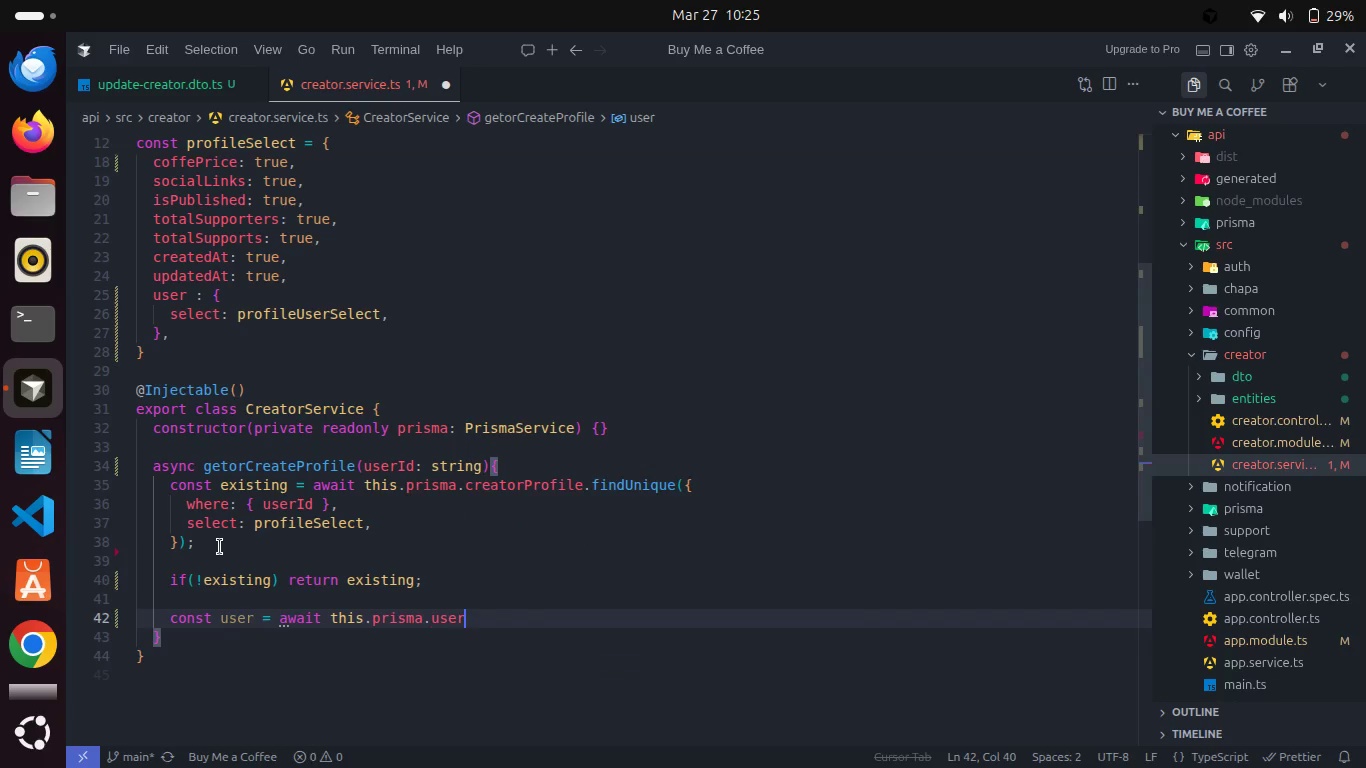 
type(.findUn)
 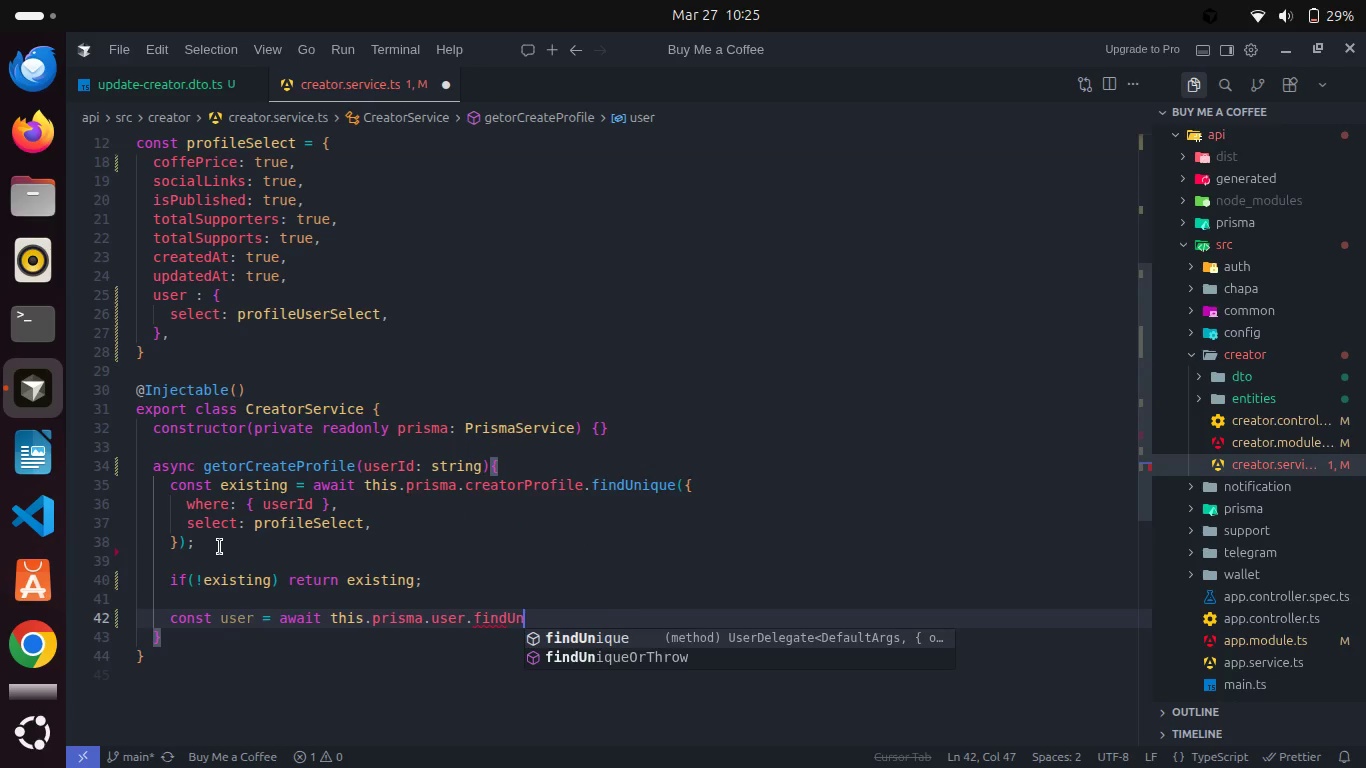 
key(Enter)
 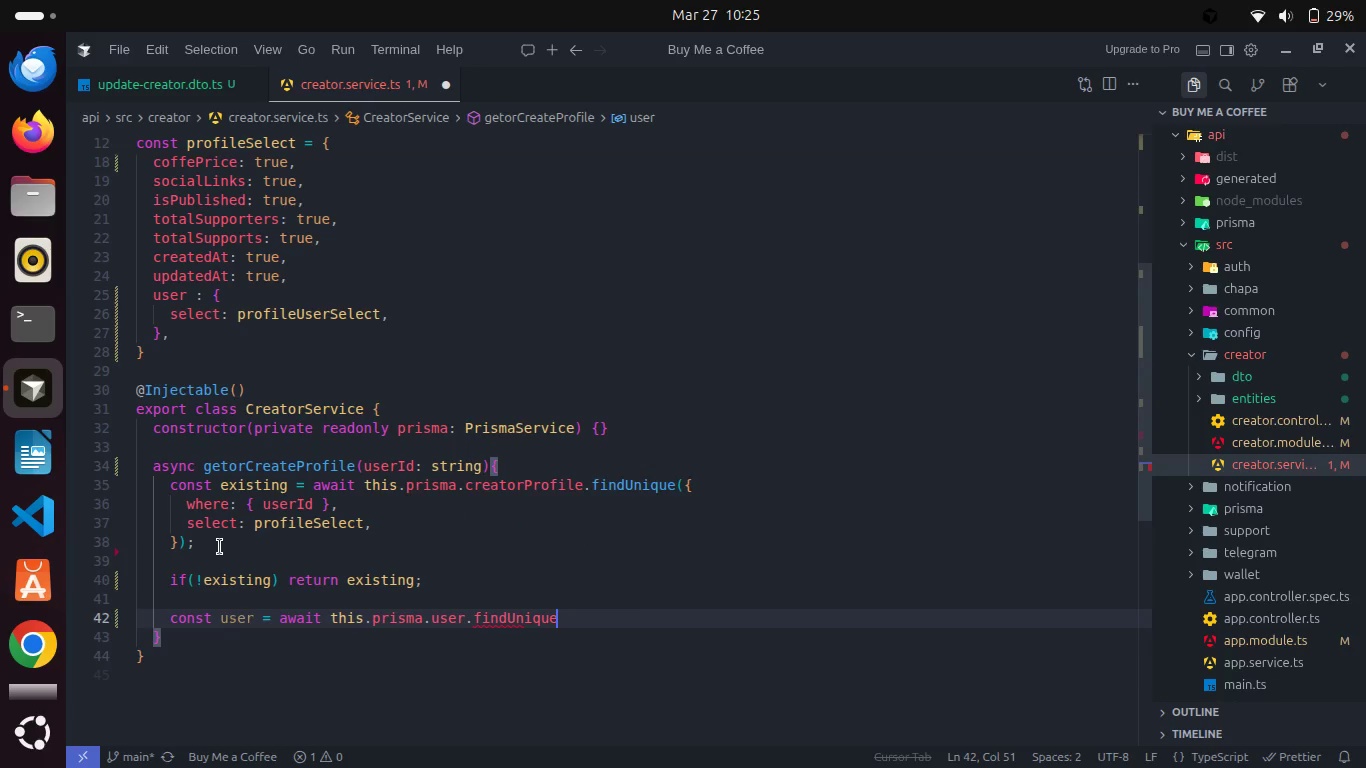 
key(Shift+9)
 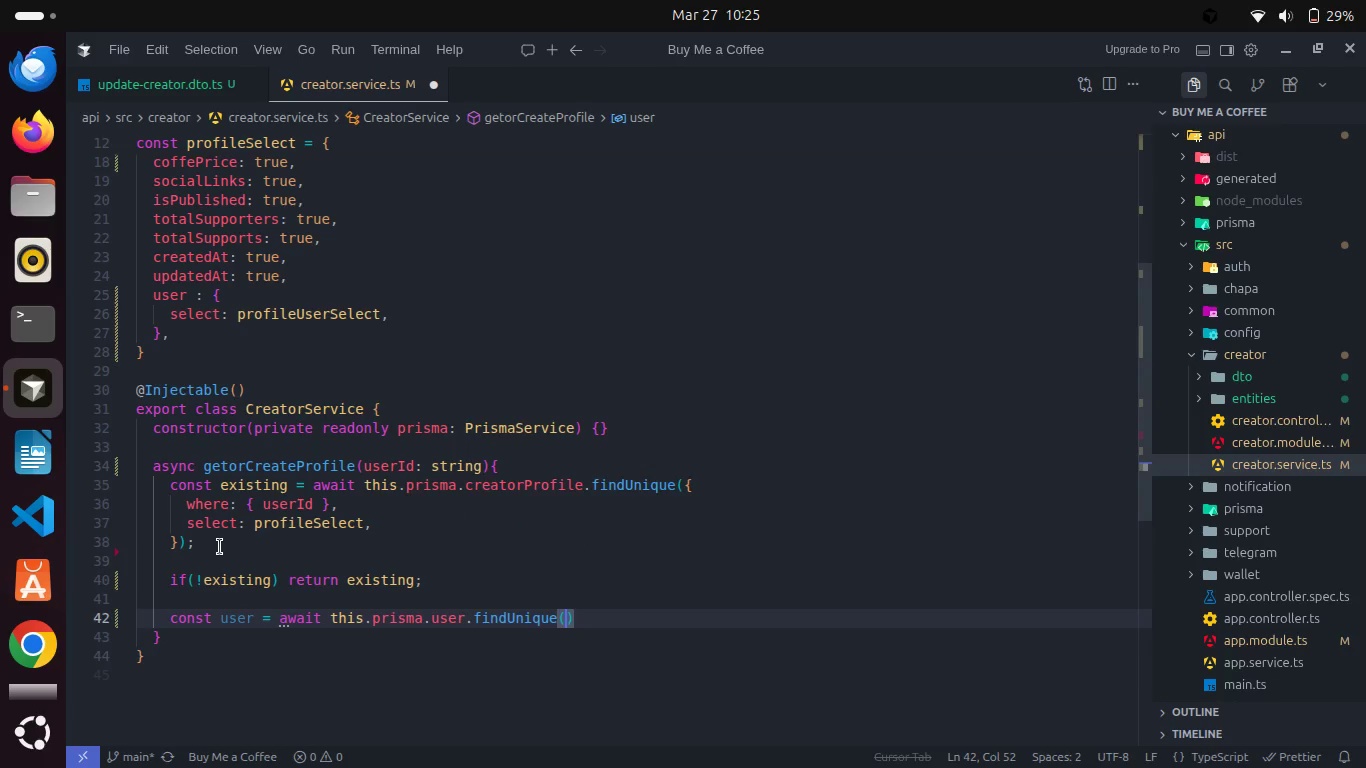 
key(Shift+ShiftRight)
 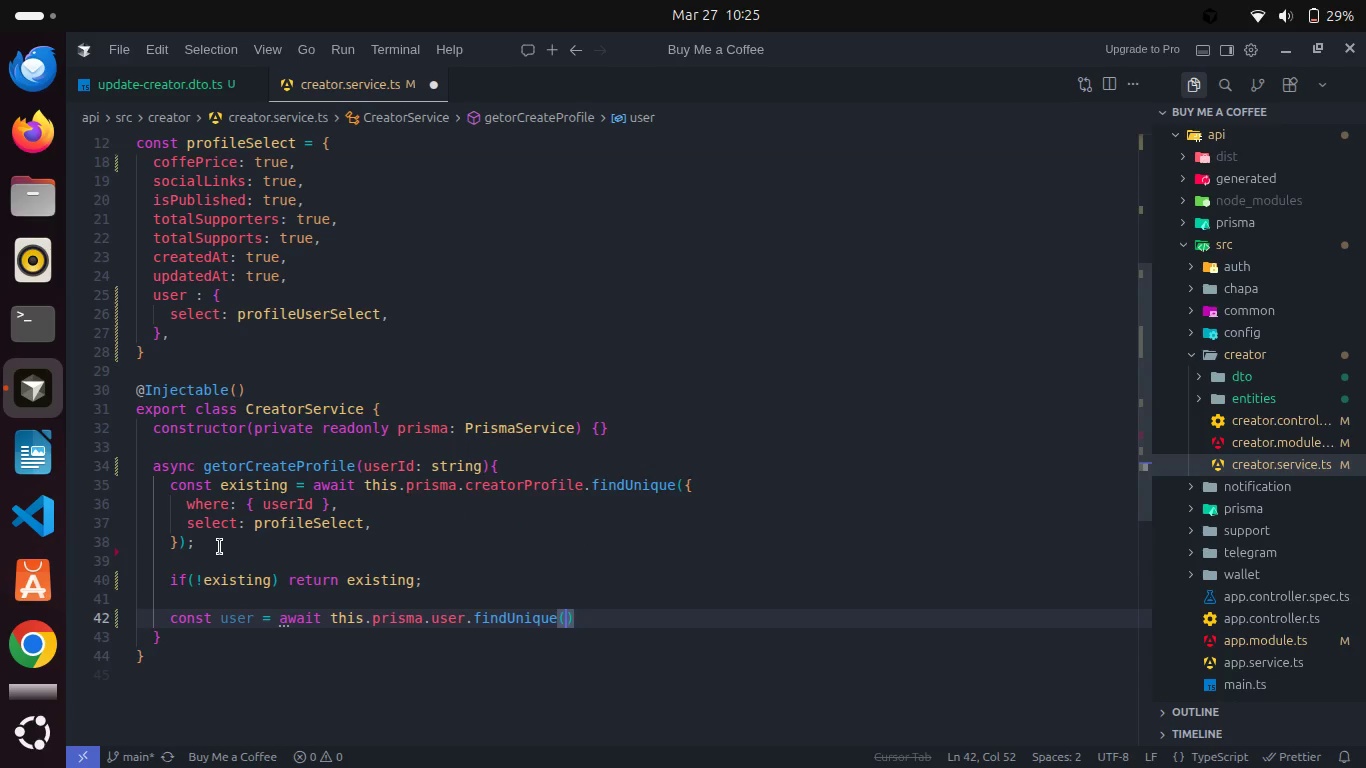 
key(Shift+BracketLeft)
 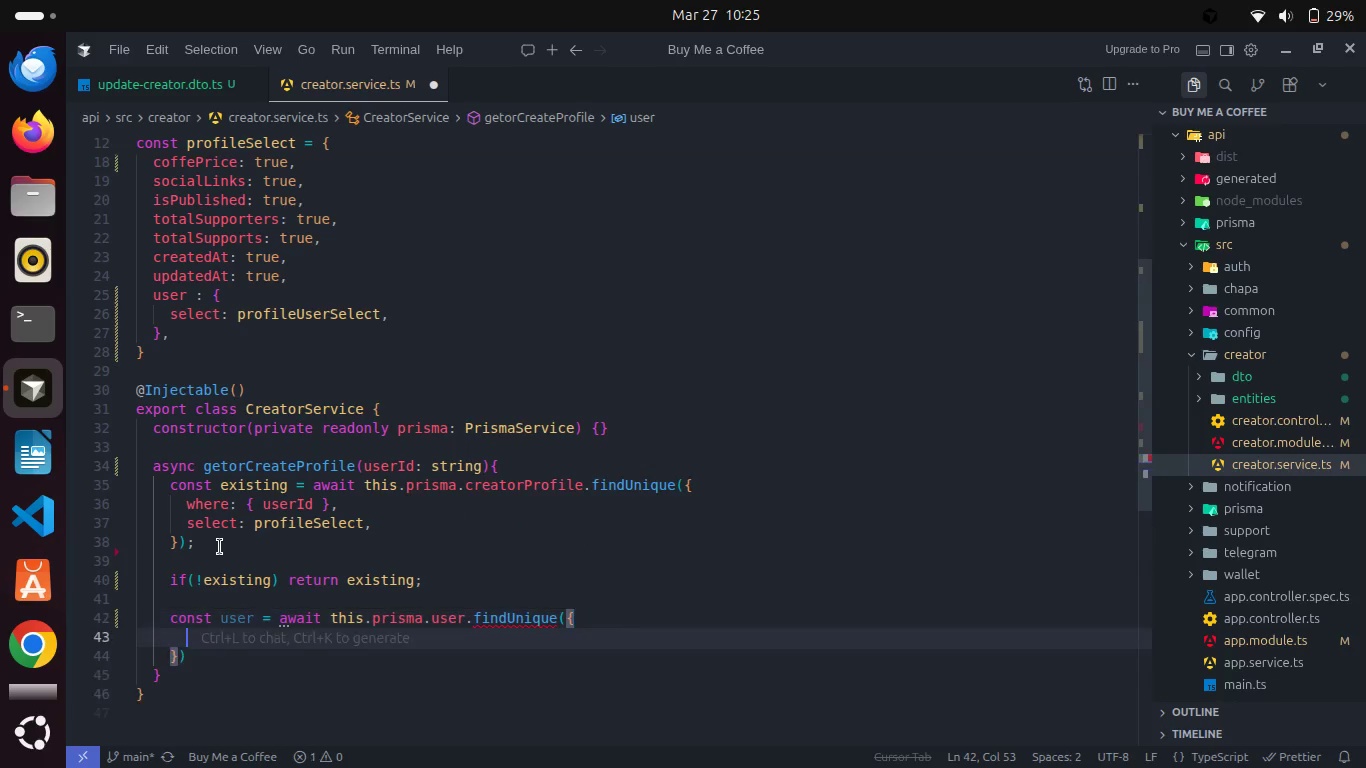 
key(Enter)
 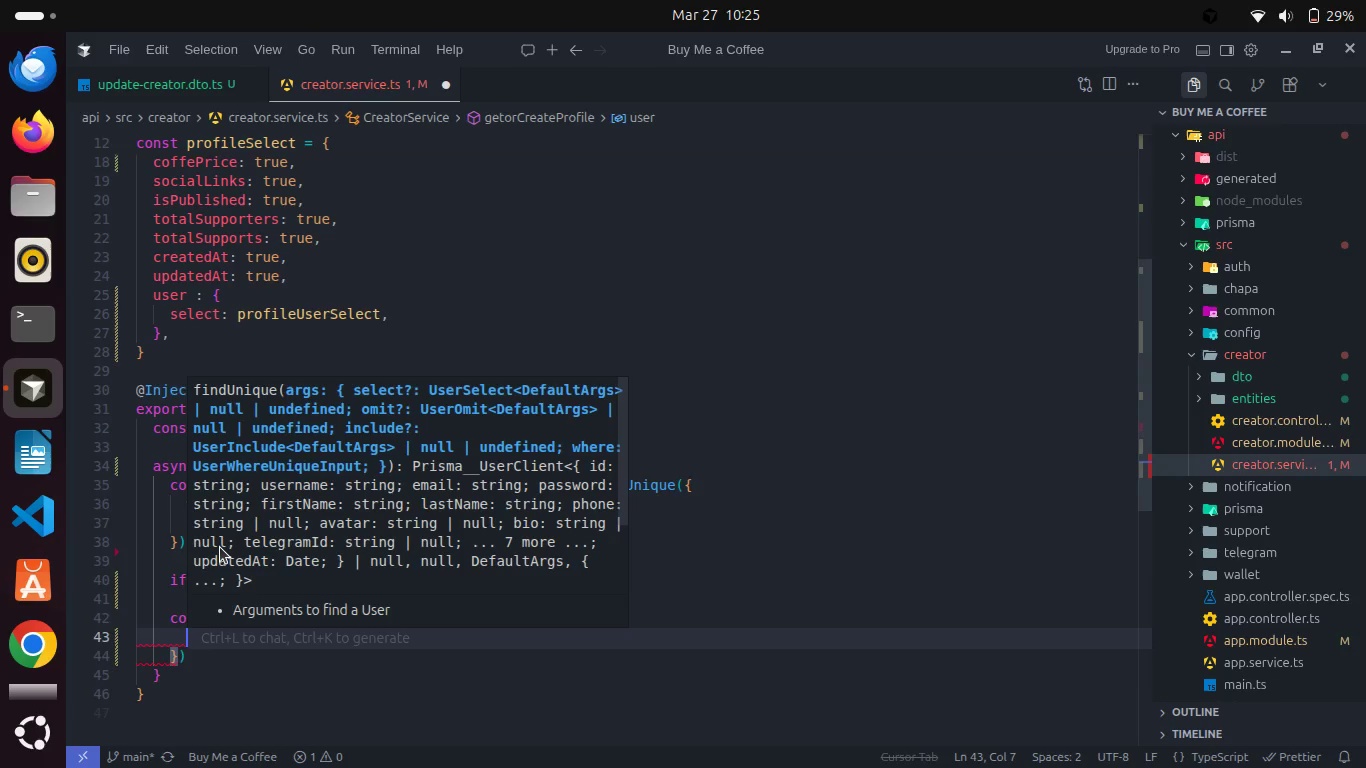 
type(whe)
 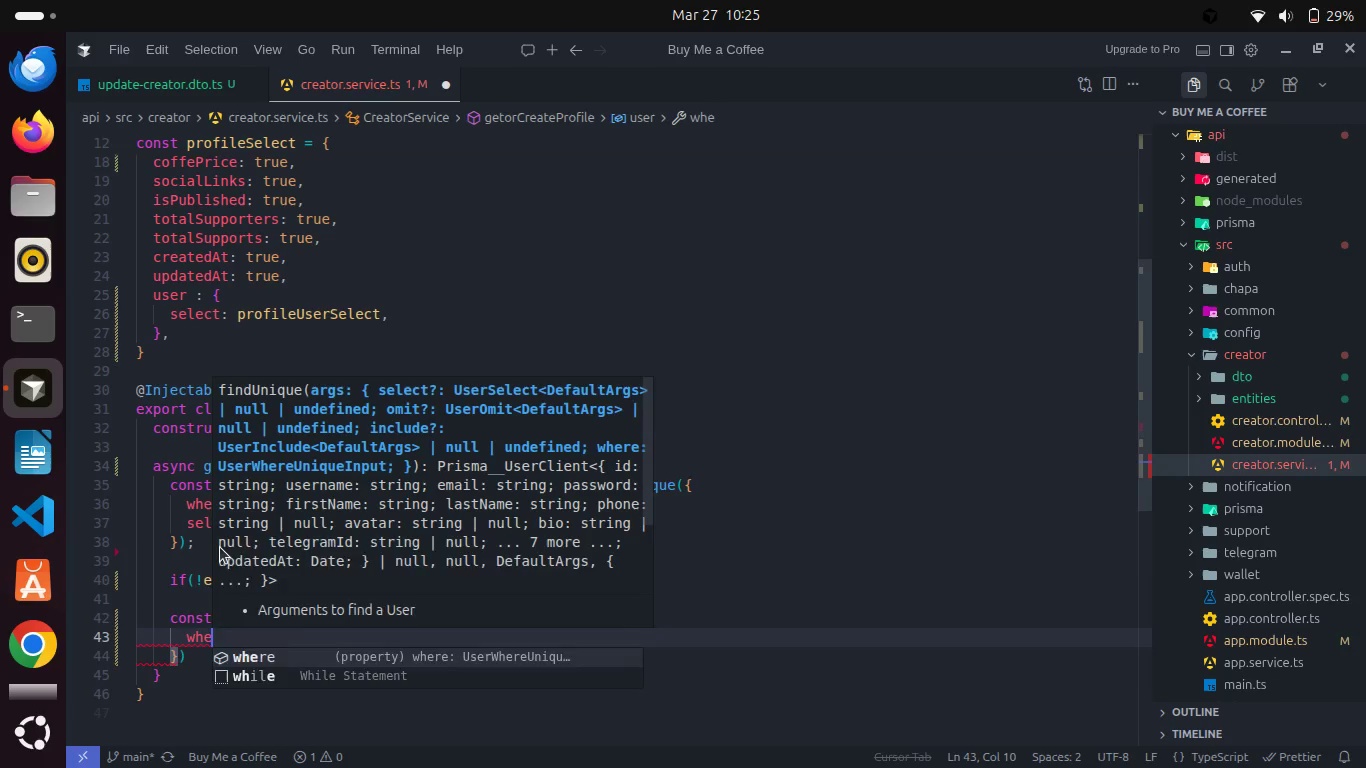 
key(Enter)
 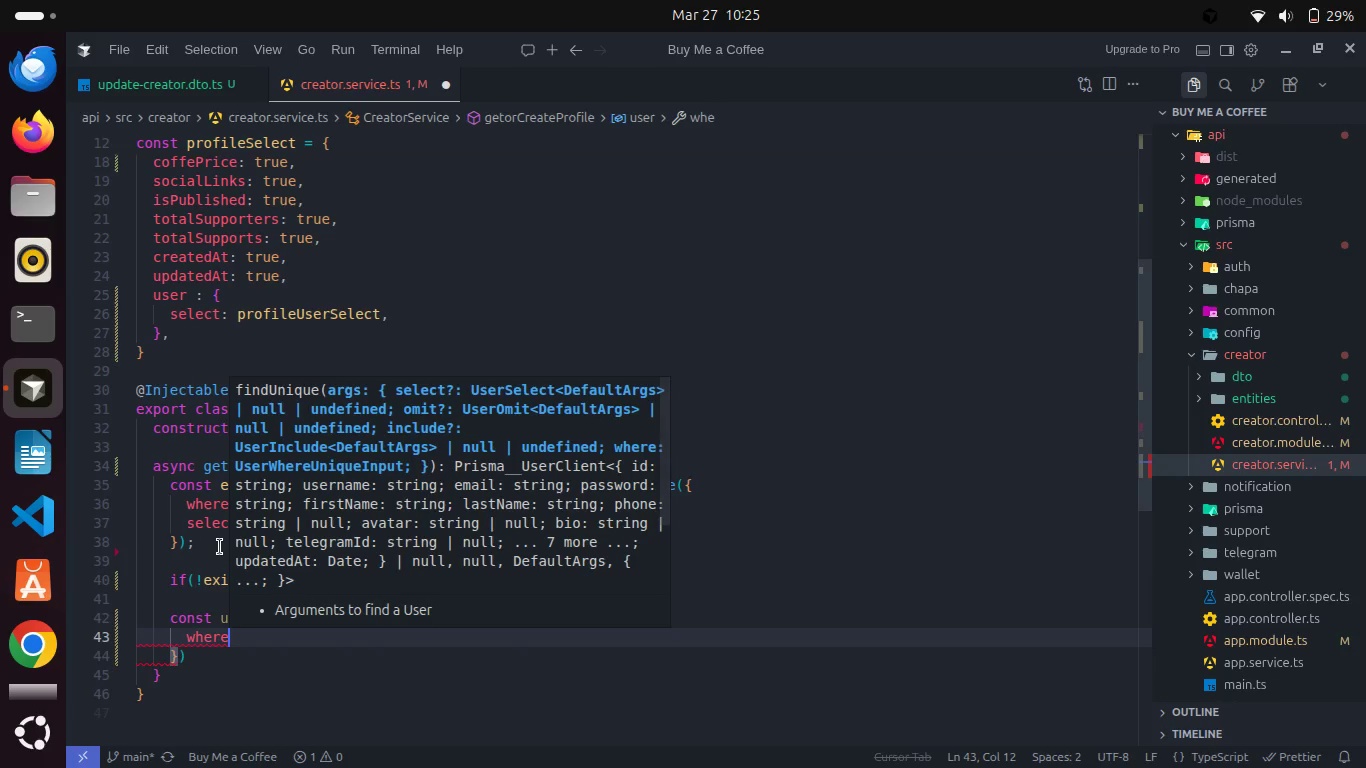 
type(: { use)
key(Backspace)
key(Backspace)
key(Backspace)
type(:u)
key(Backspace)
type(i)
key(Backspace)
key(Backspace)
type(id: userI)
 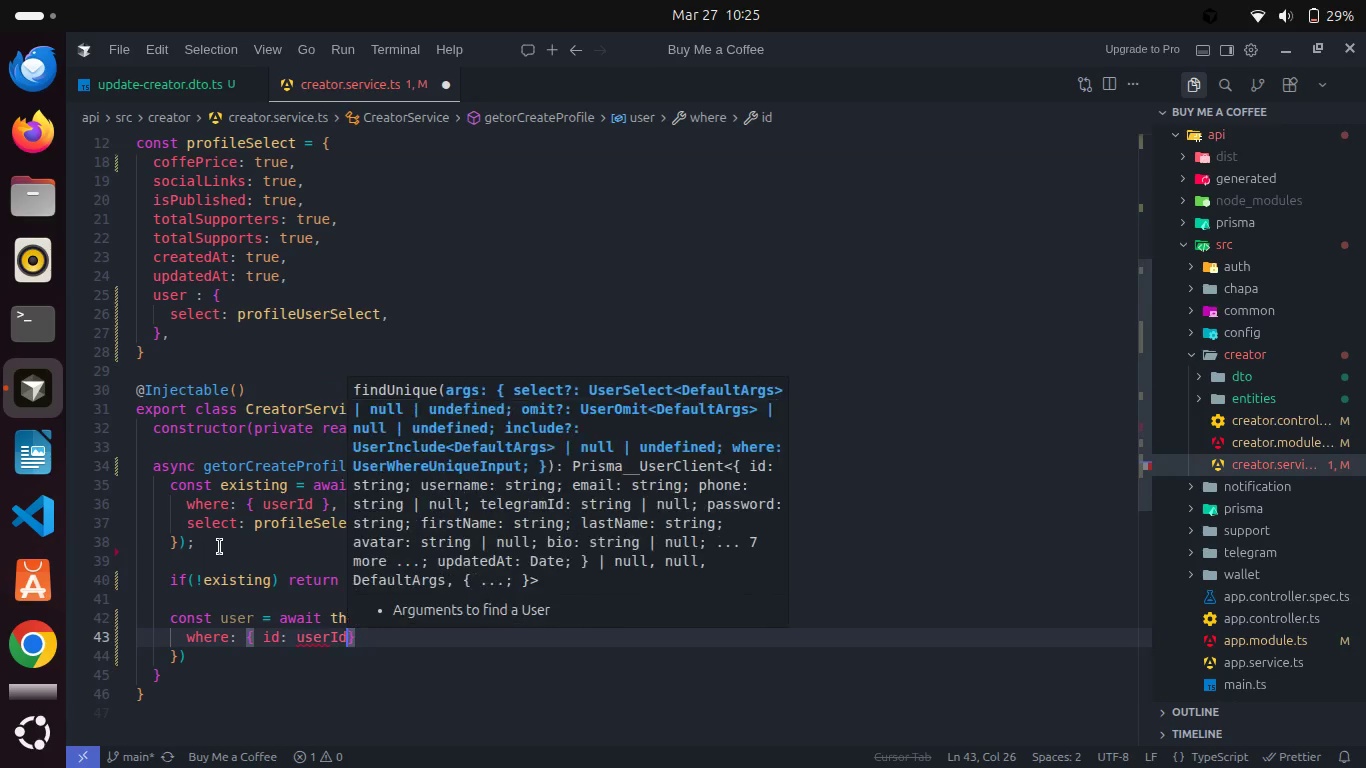 
 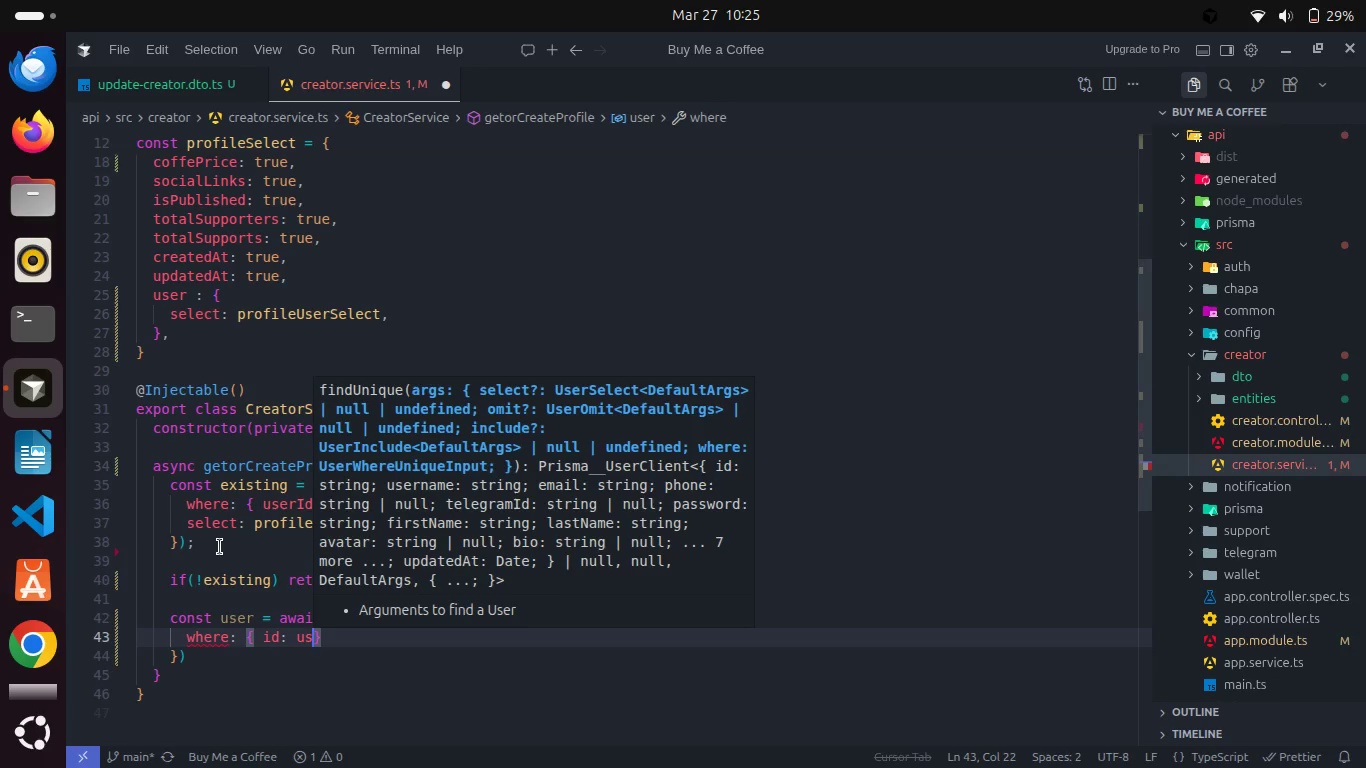 
key(Enter)
 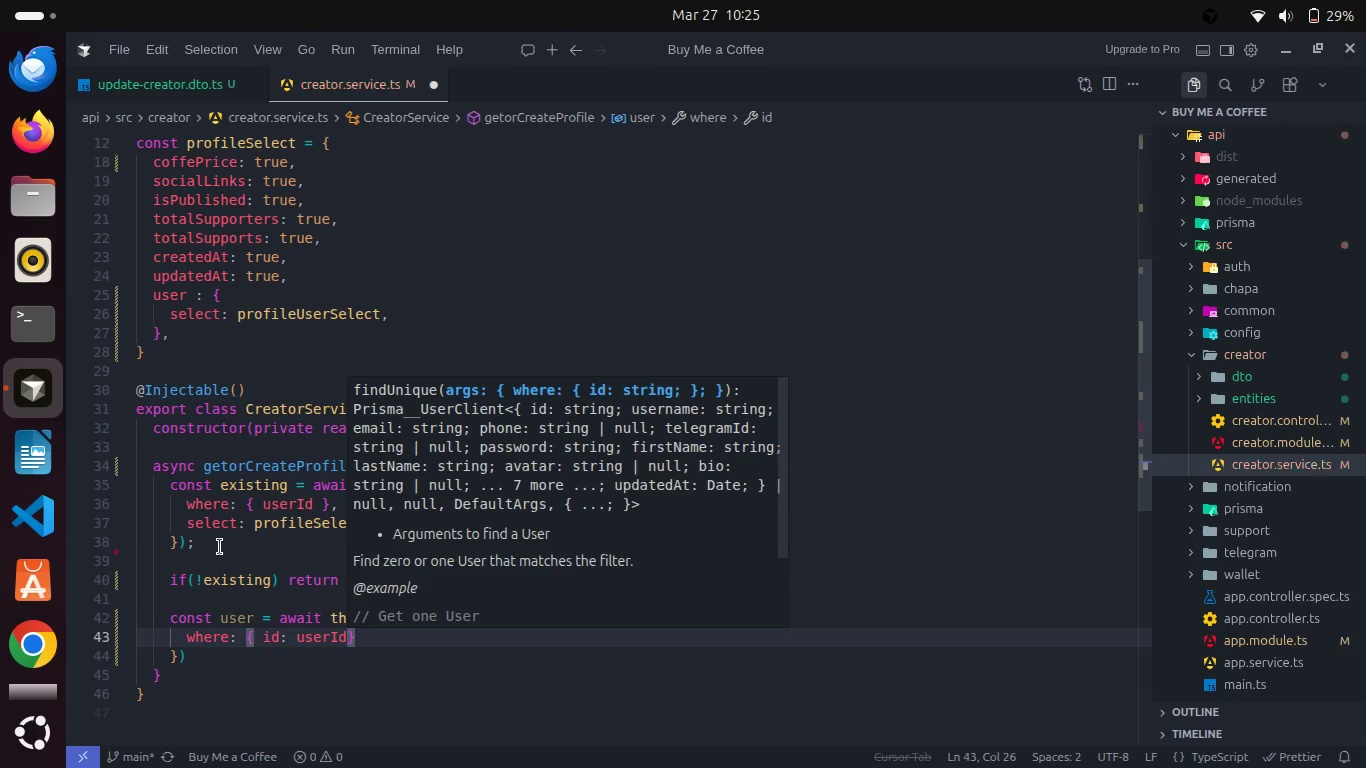 
key(Space)
 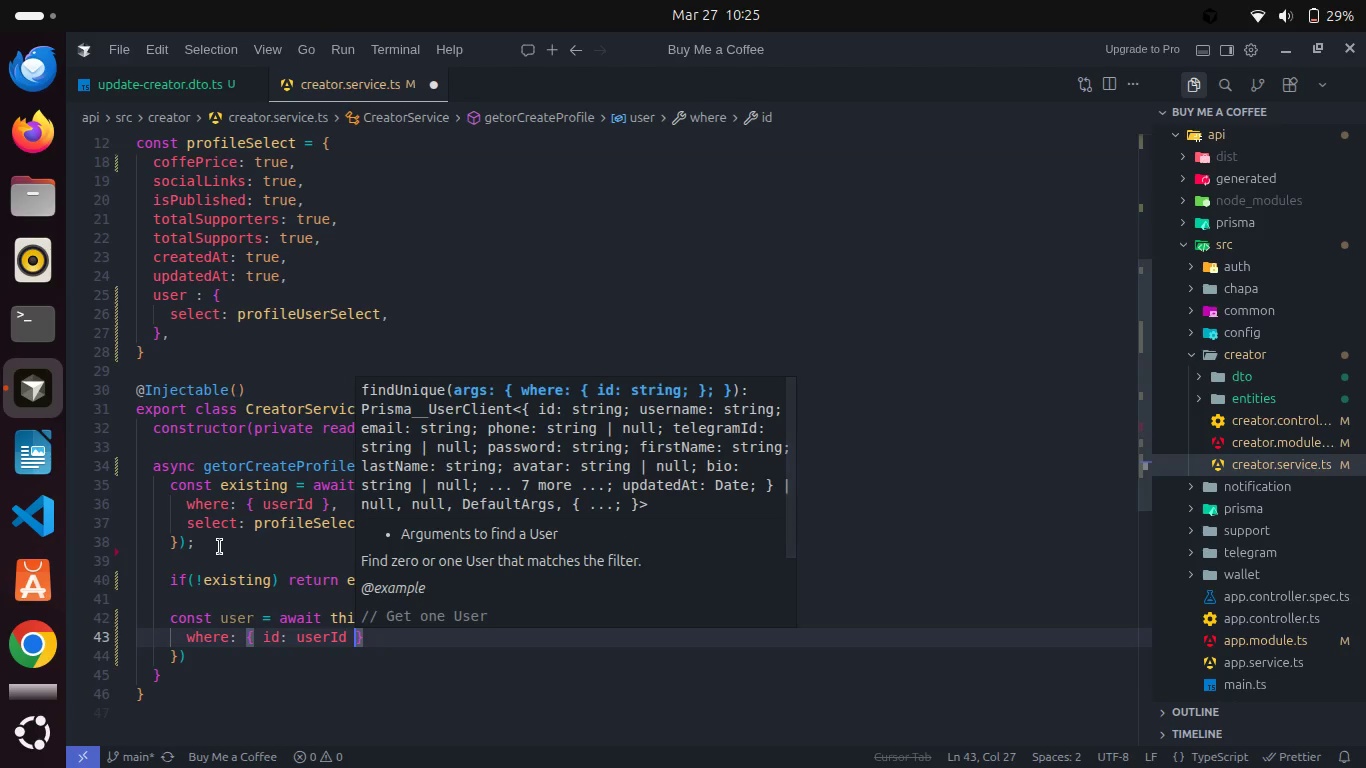 
key(ArrowRight)
 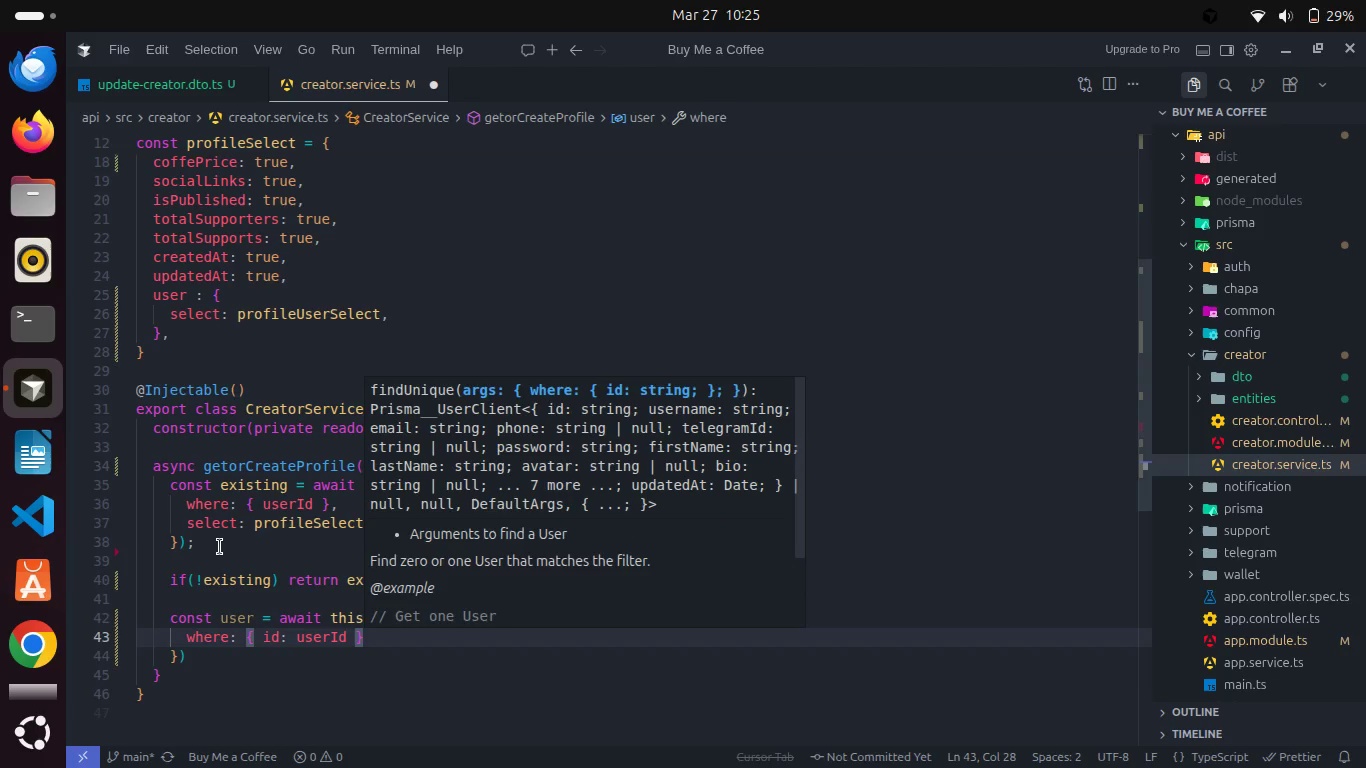 
key(Comma)
 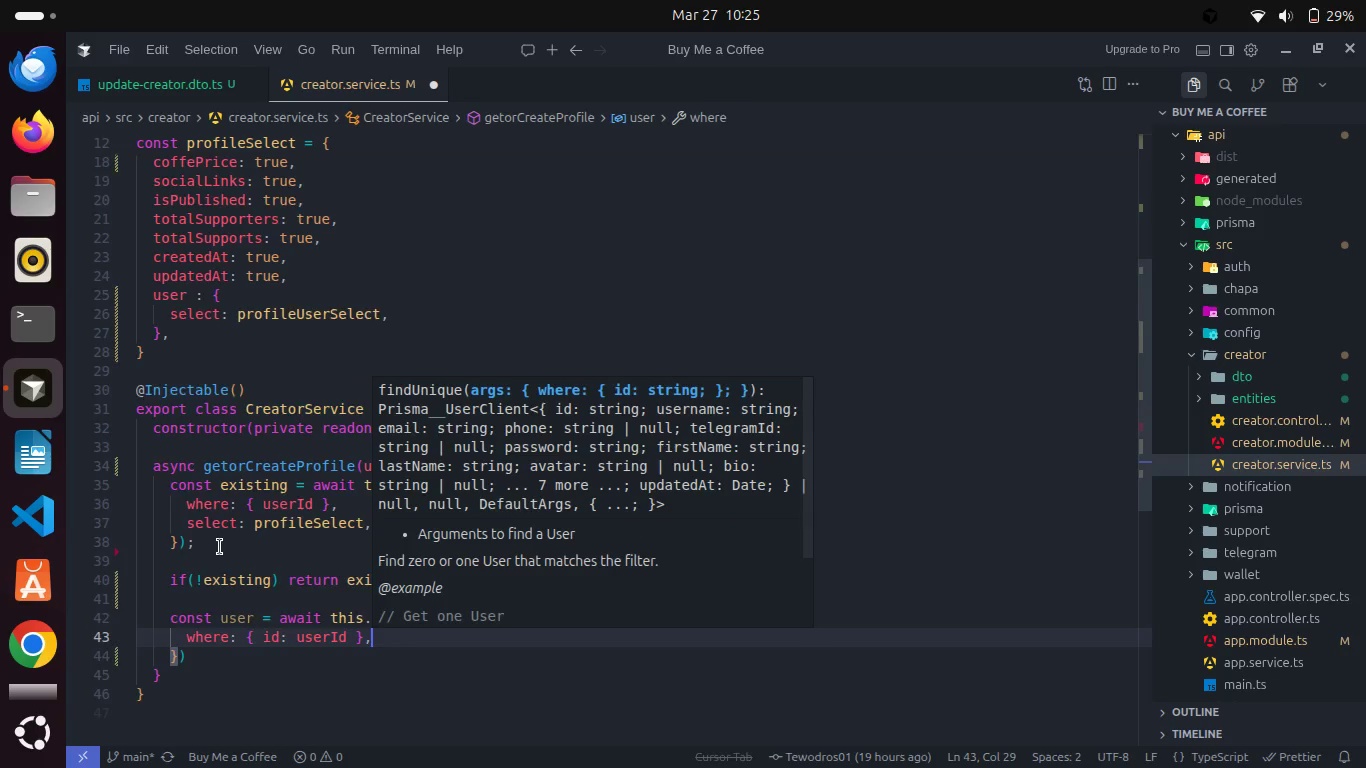 
key(Enter)
 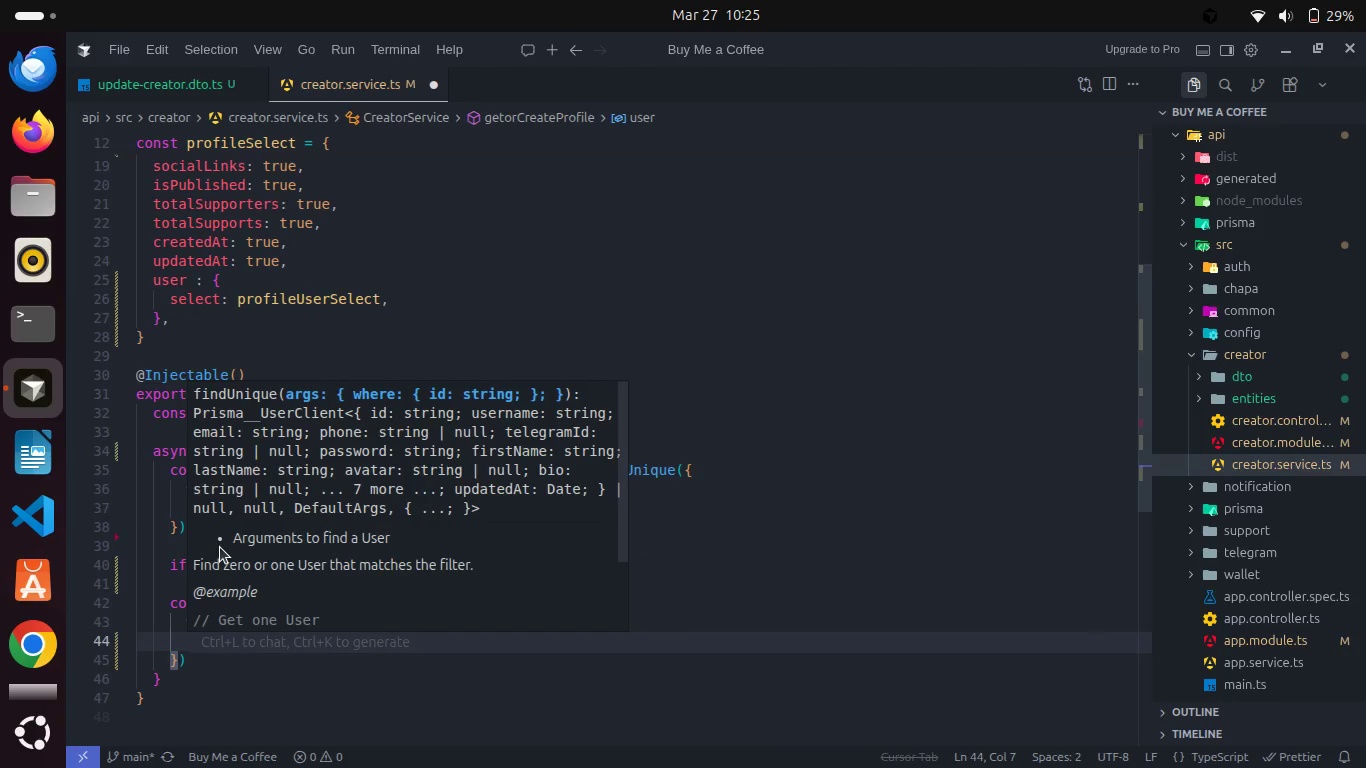 
type(sele)
 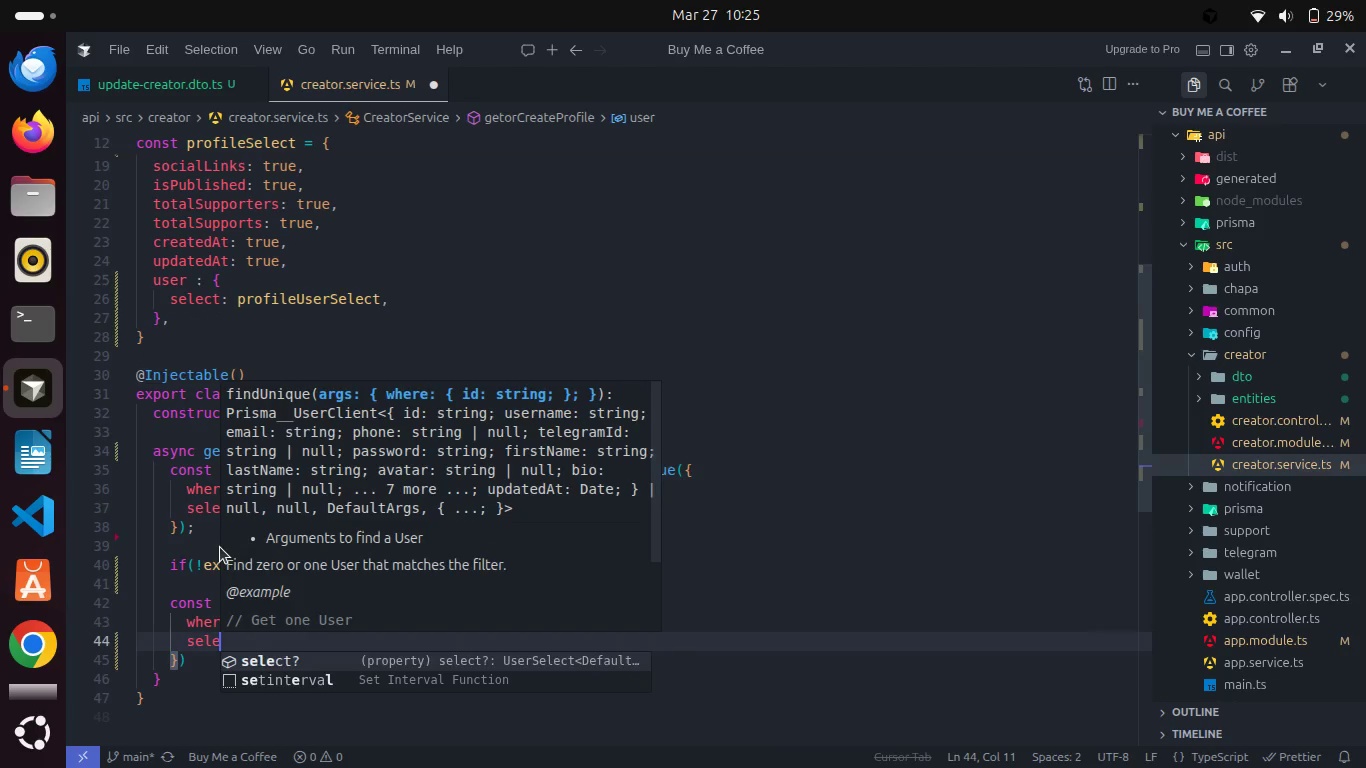 
key(Enter)
 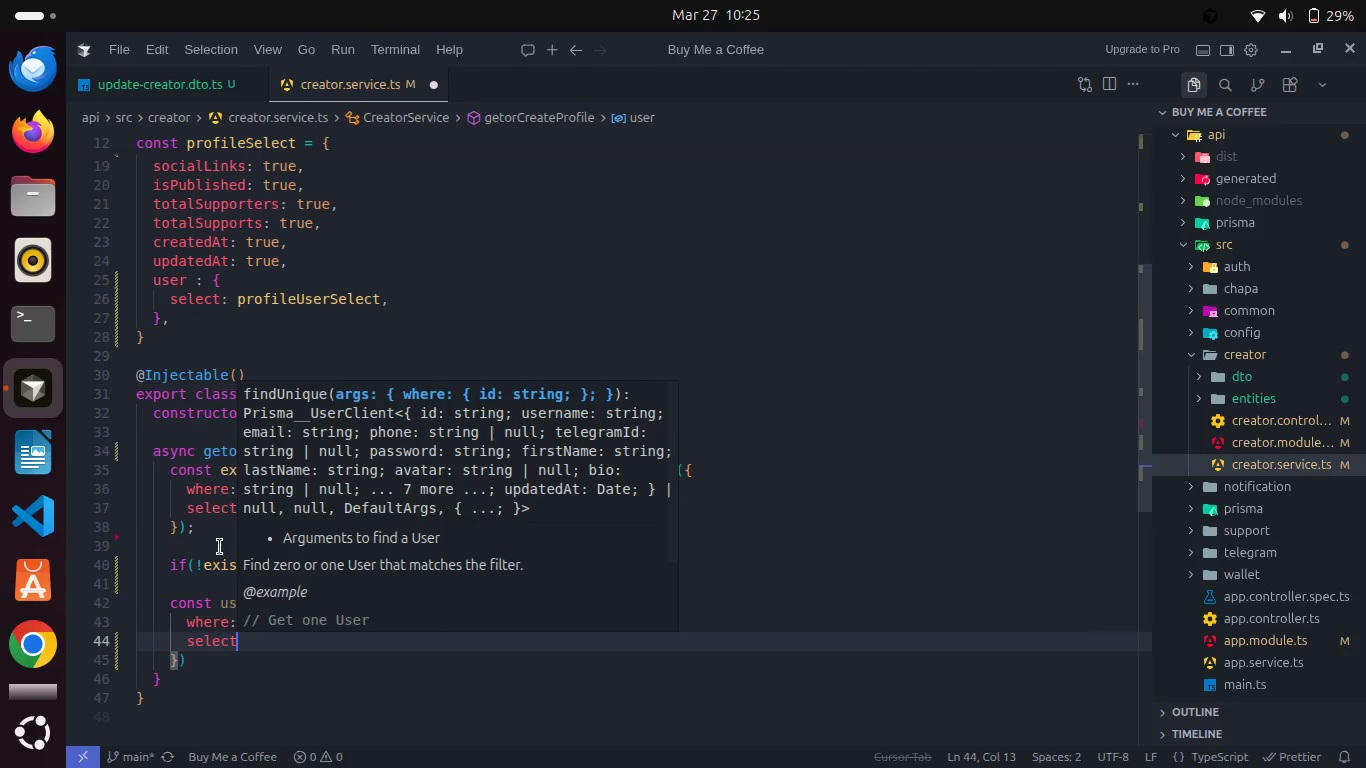 
type(: { usernam)
 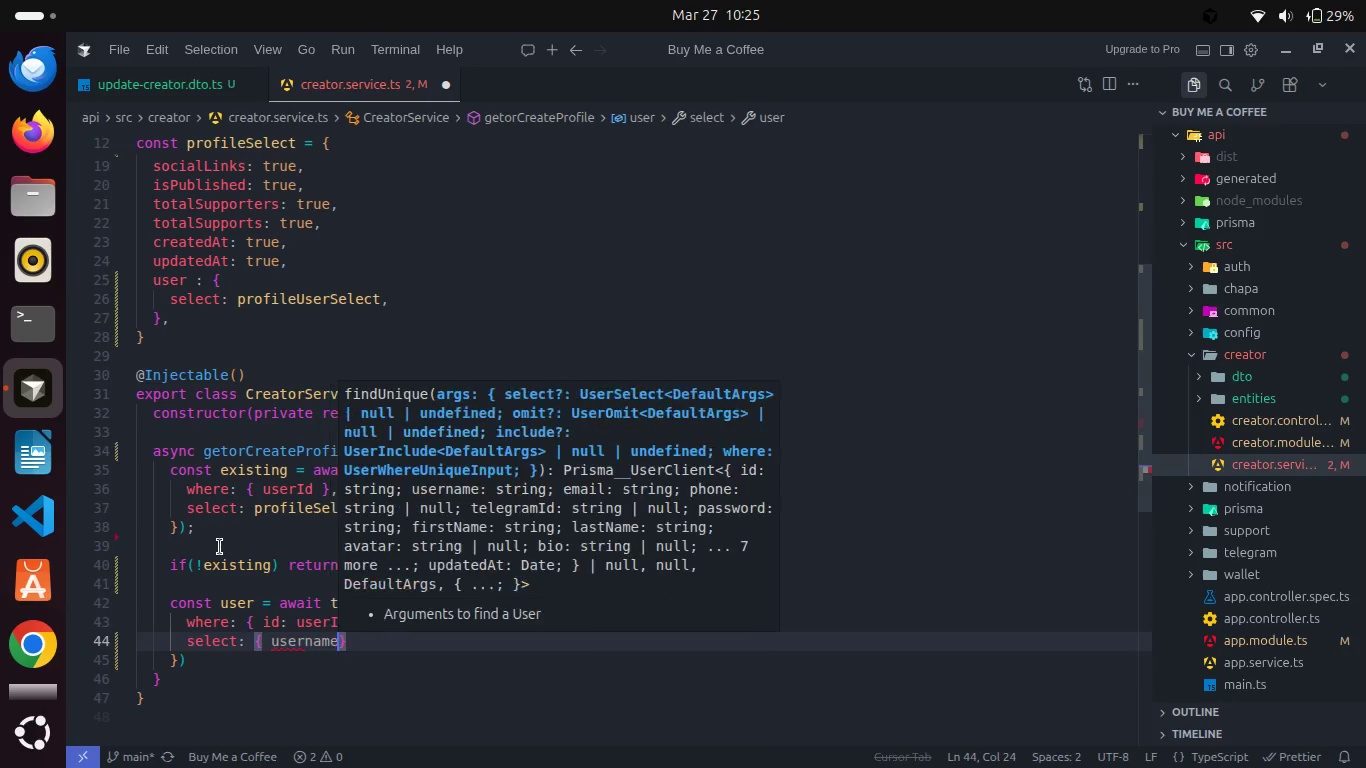 
 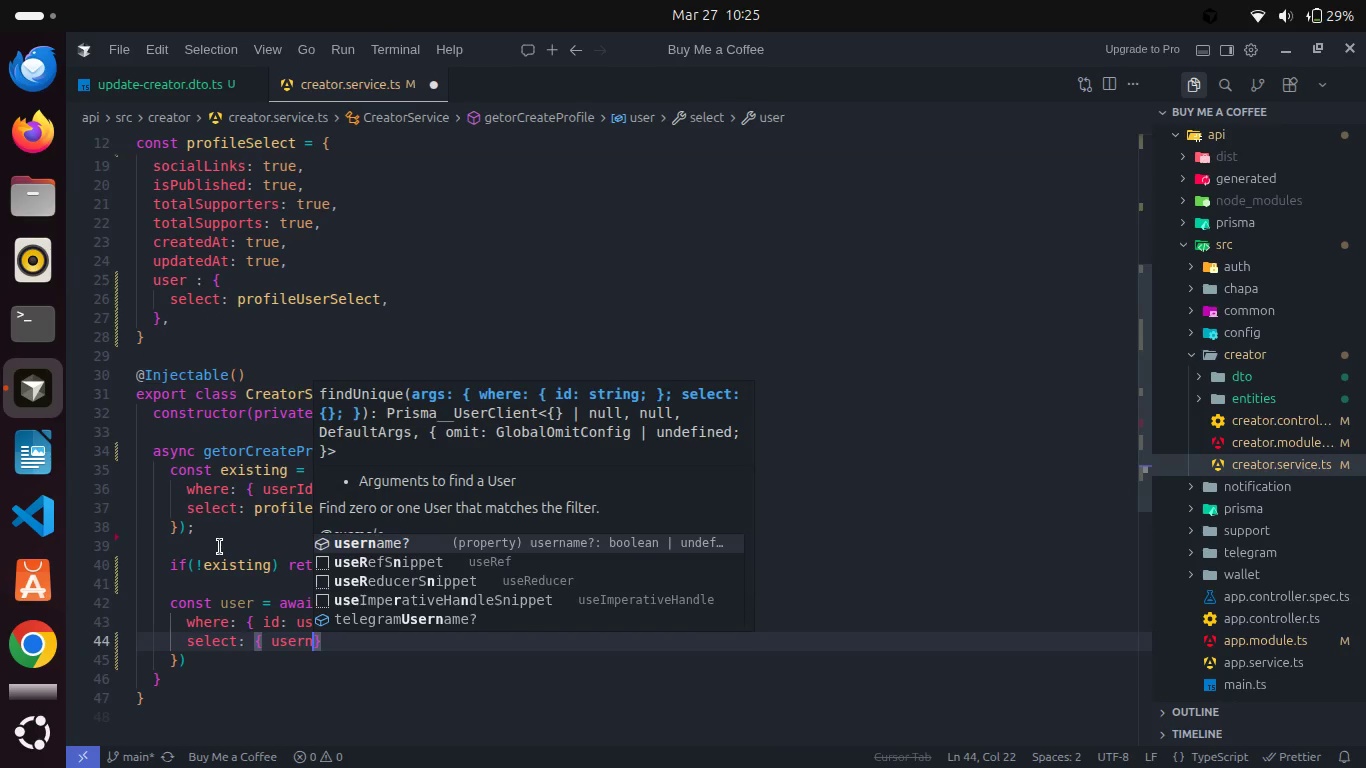 
key(Enter)
 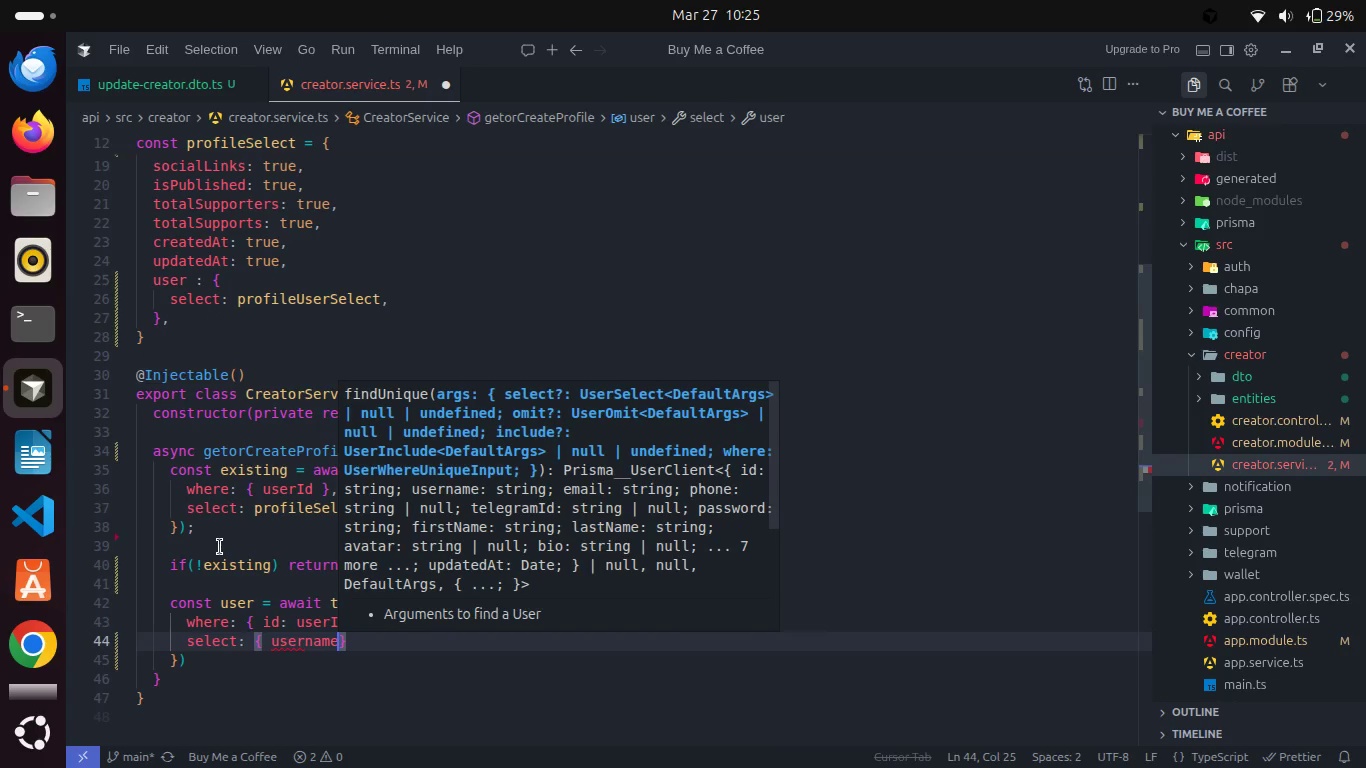 
type(: true )
 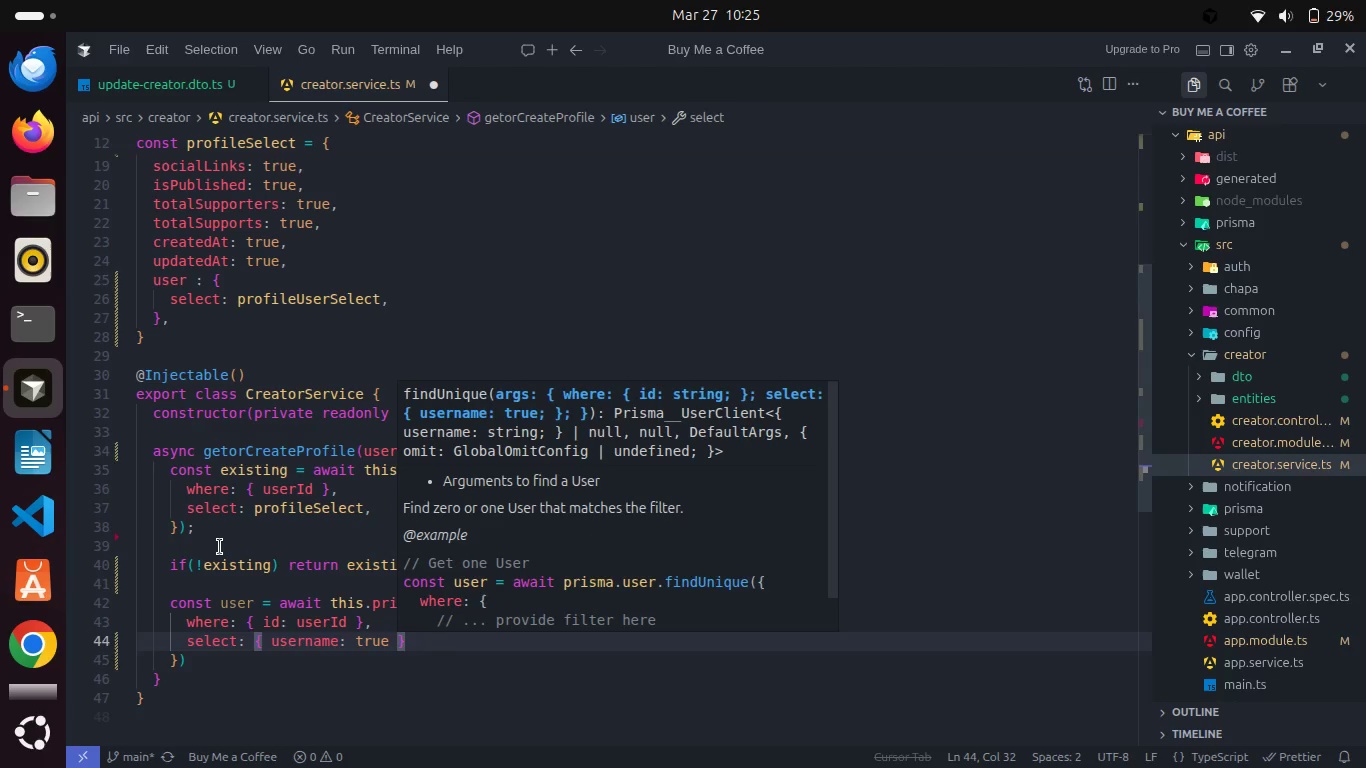 
key(ArrowRight)
 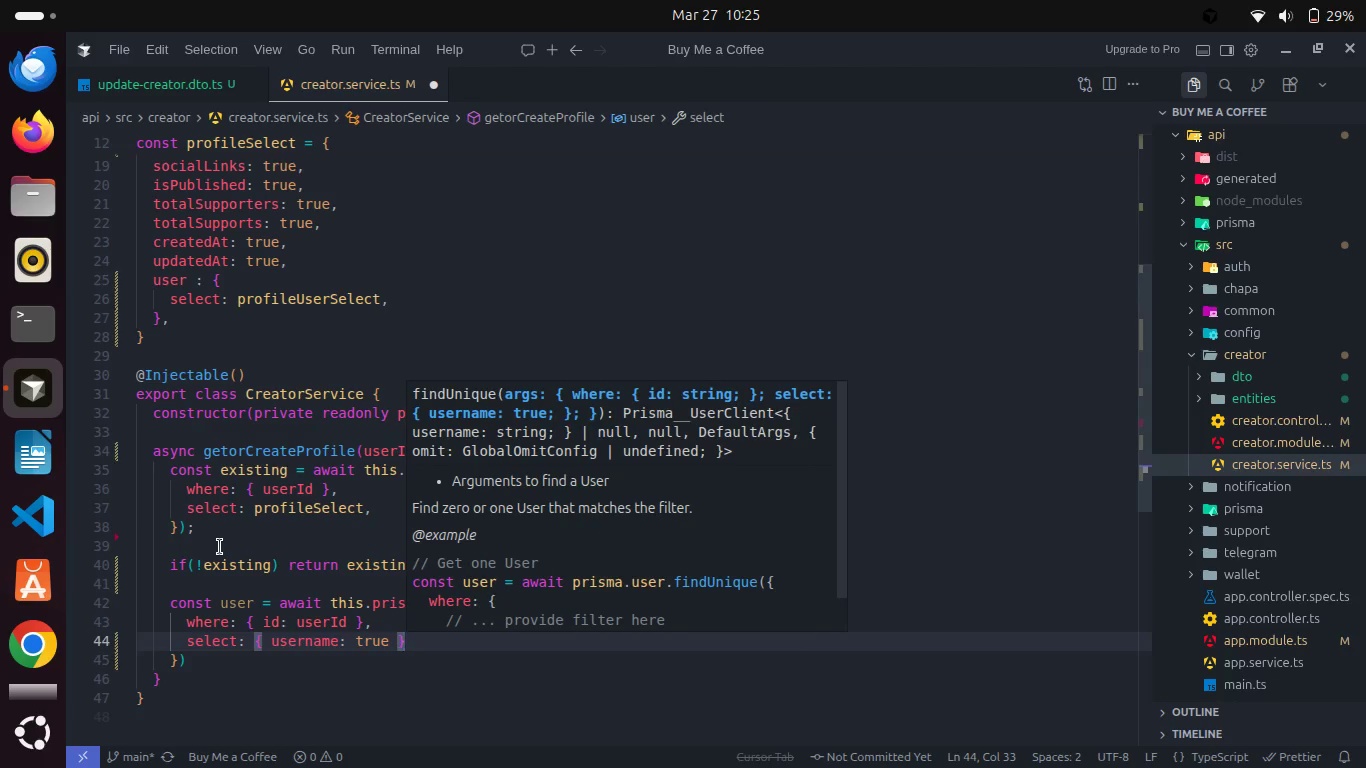 
key(Comma)
 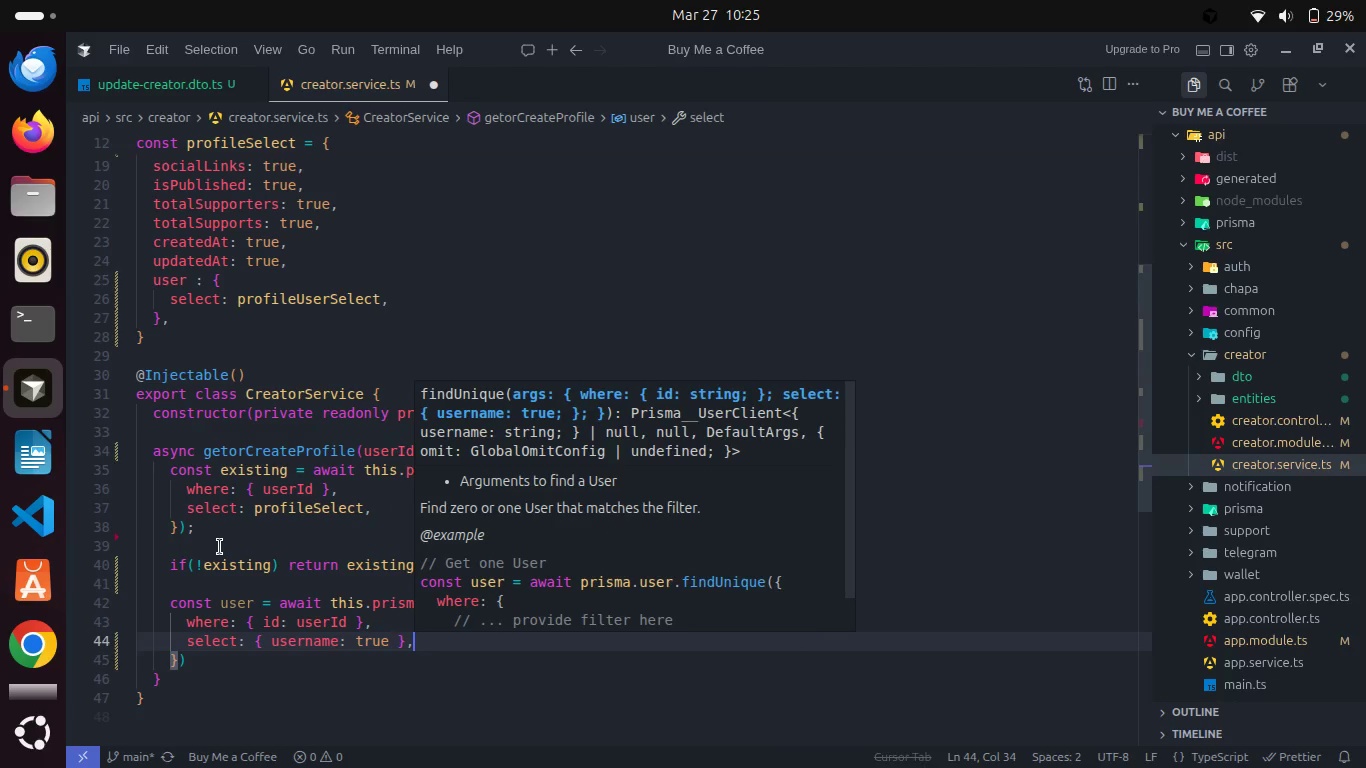 
key(Control+S)
 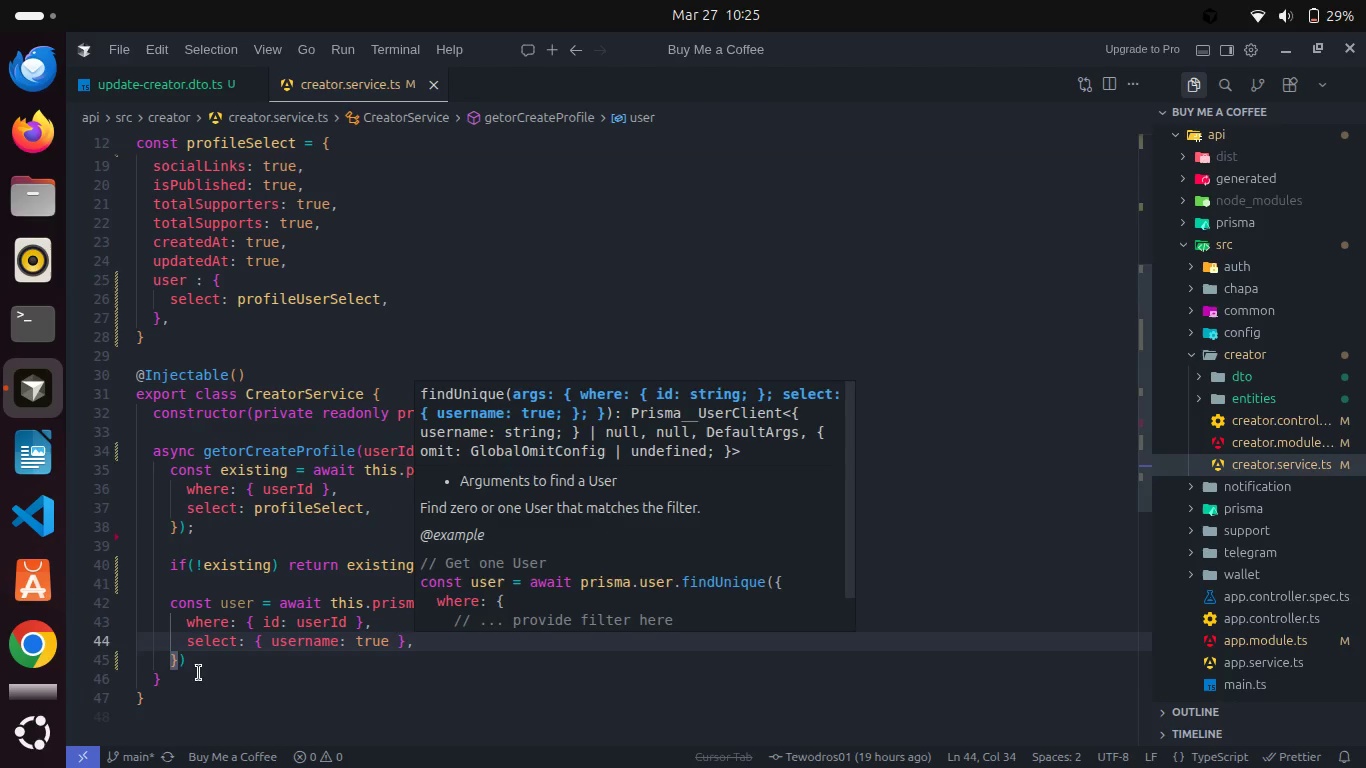 
left_click([199, 673])
 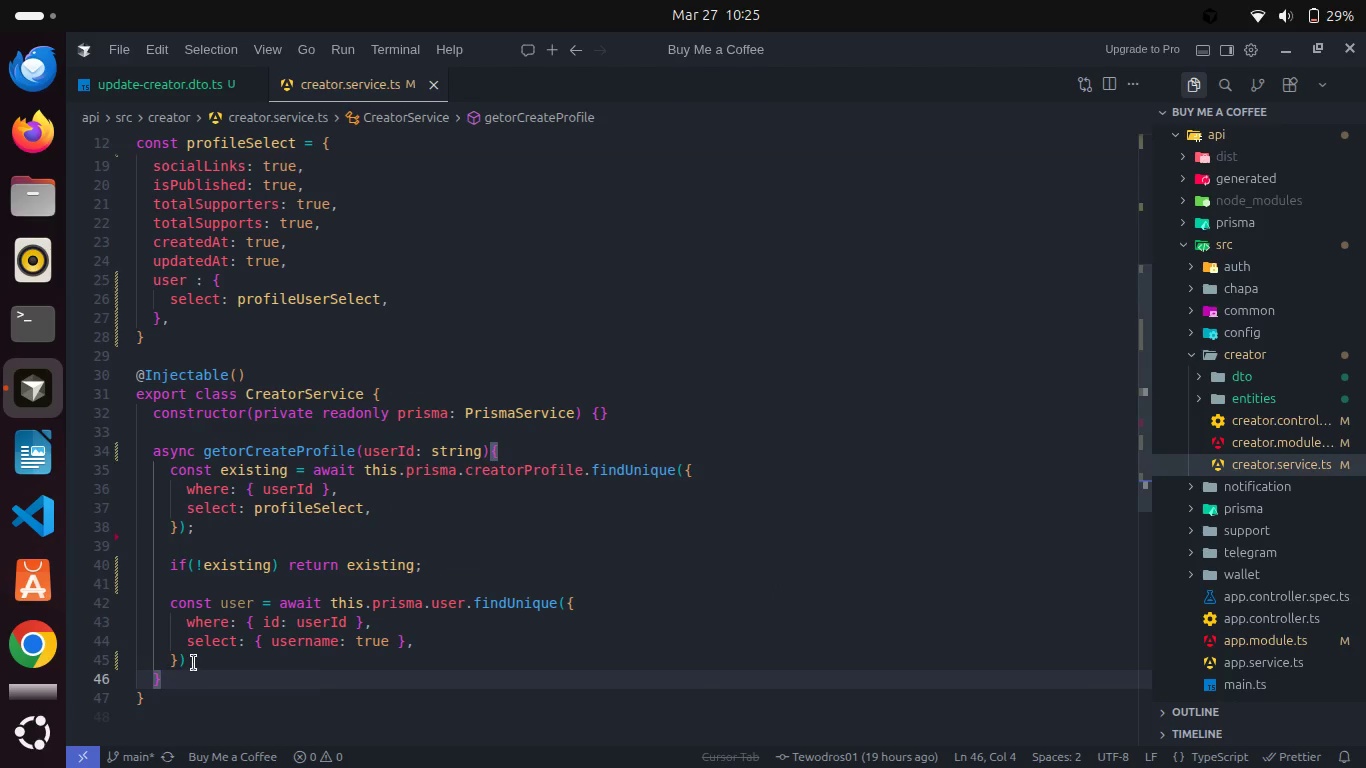 
left_click([194, 663])
 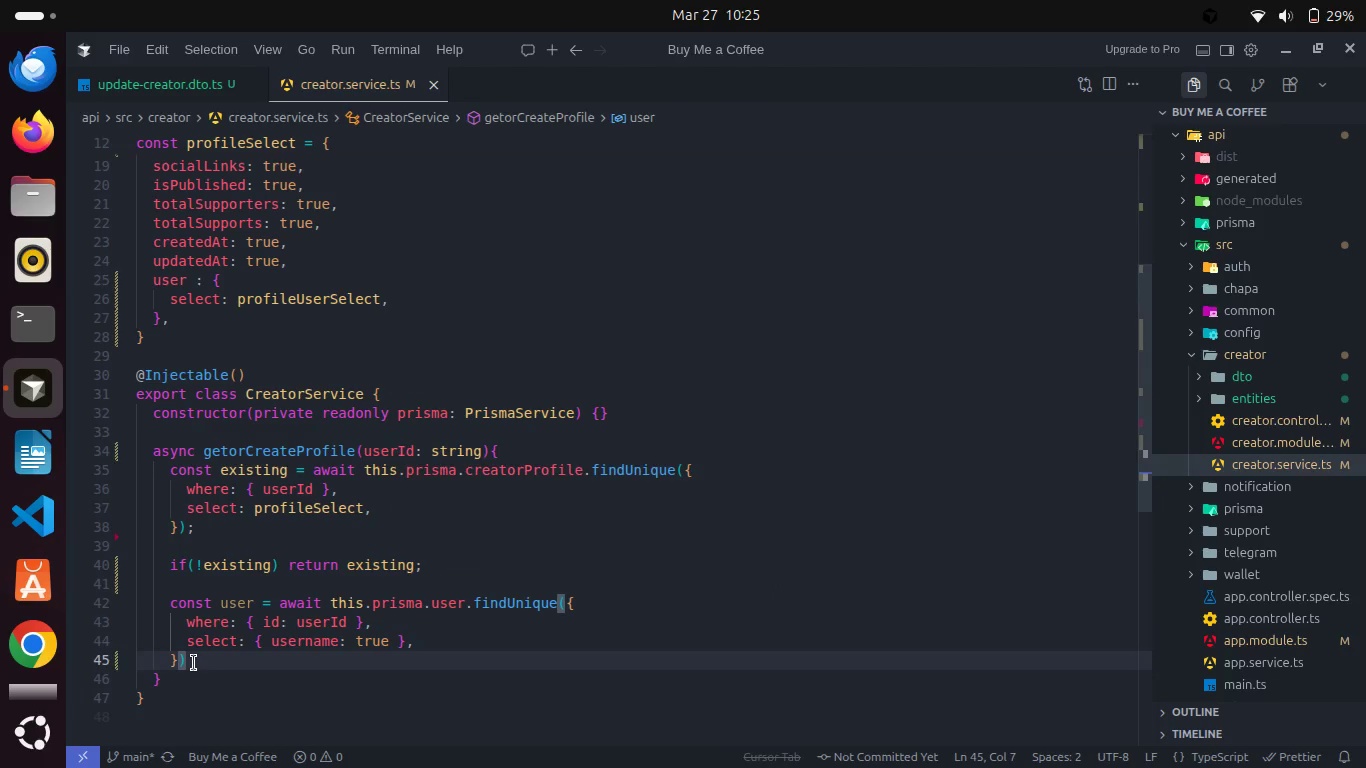 
key(Semicolon)
 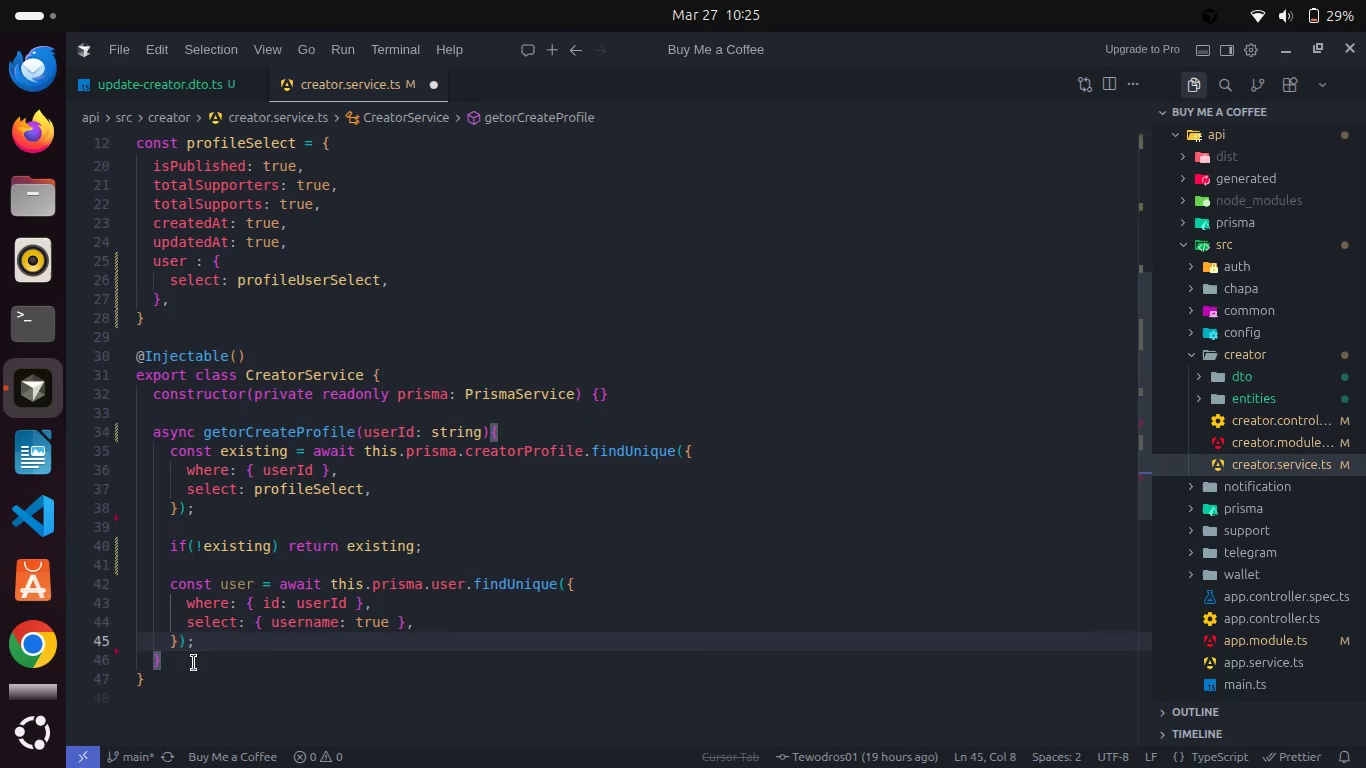 
key(Enter)
 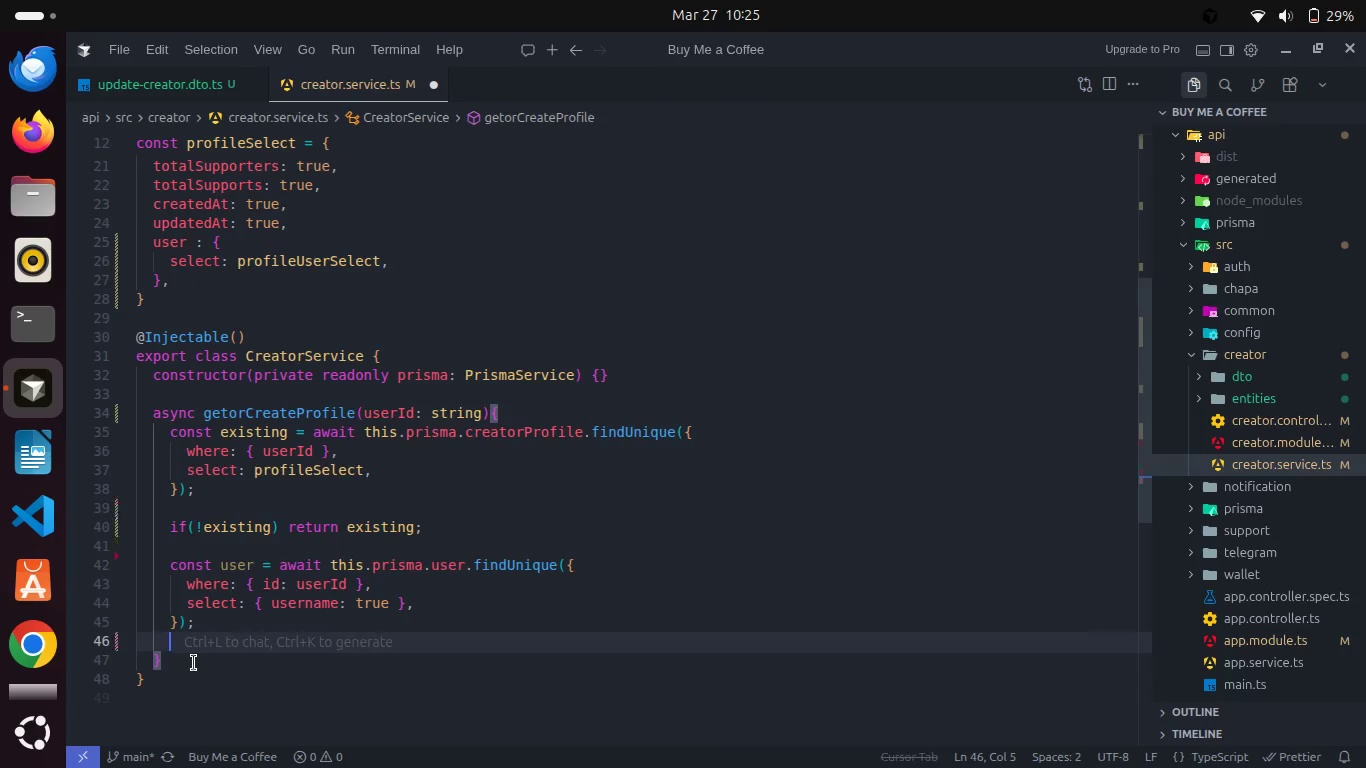 
key(Enter)
 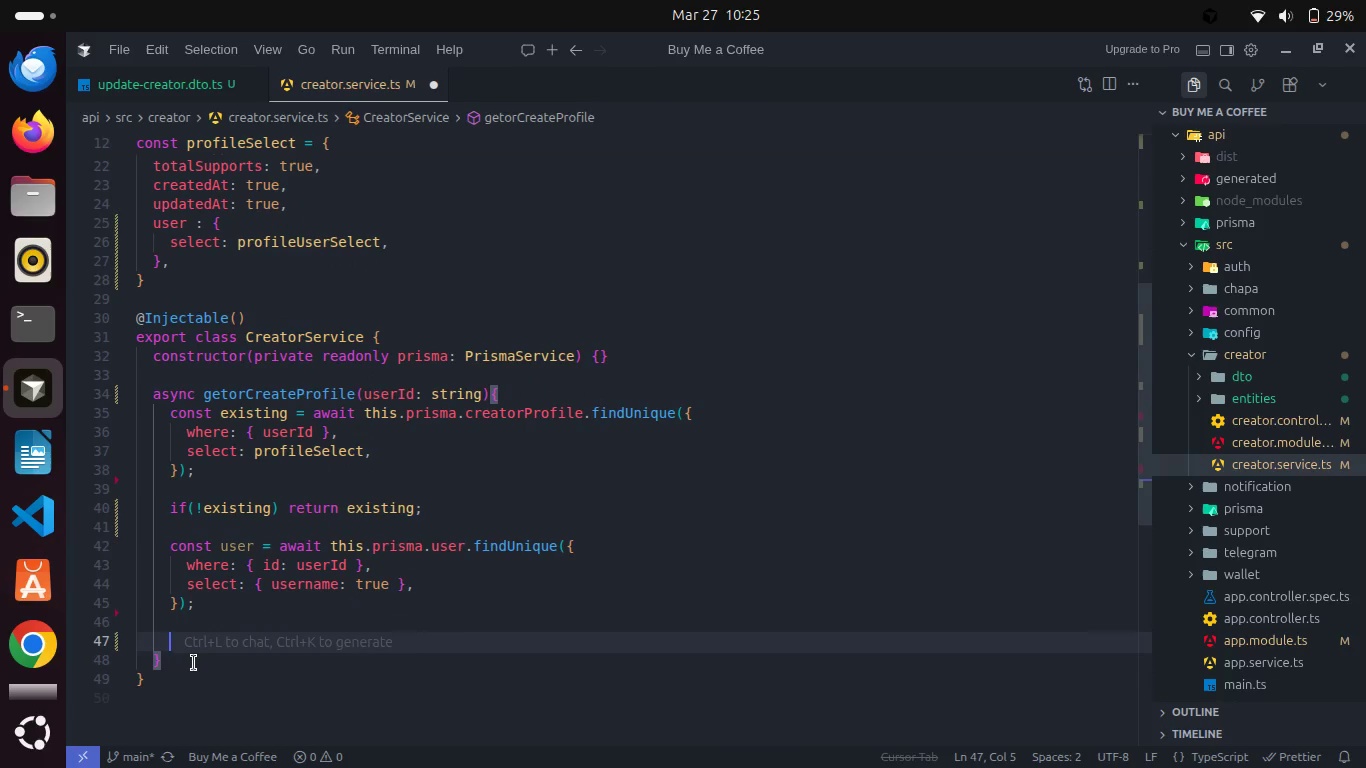 
type(if(!user) thr)
 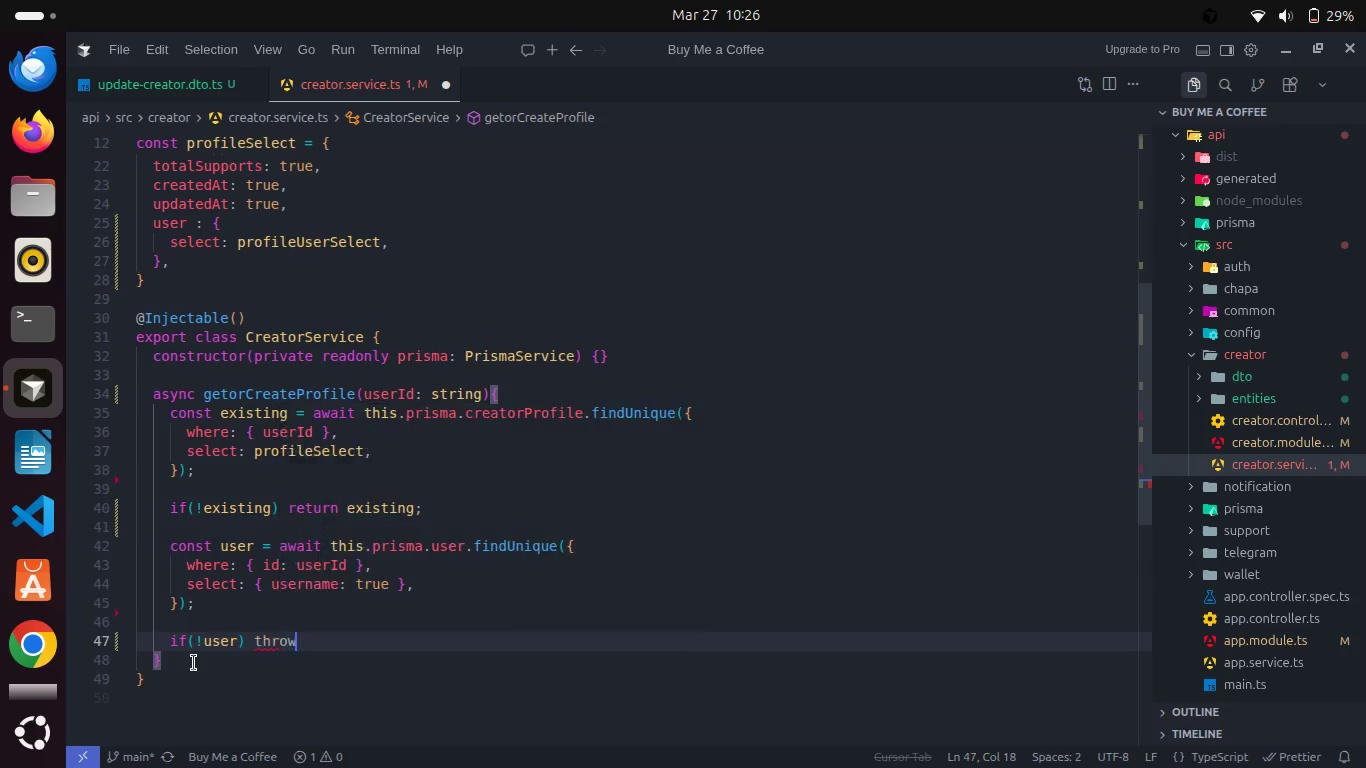 
 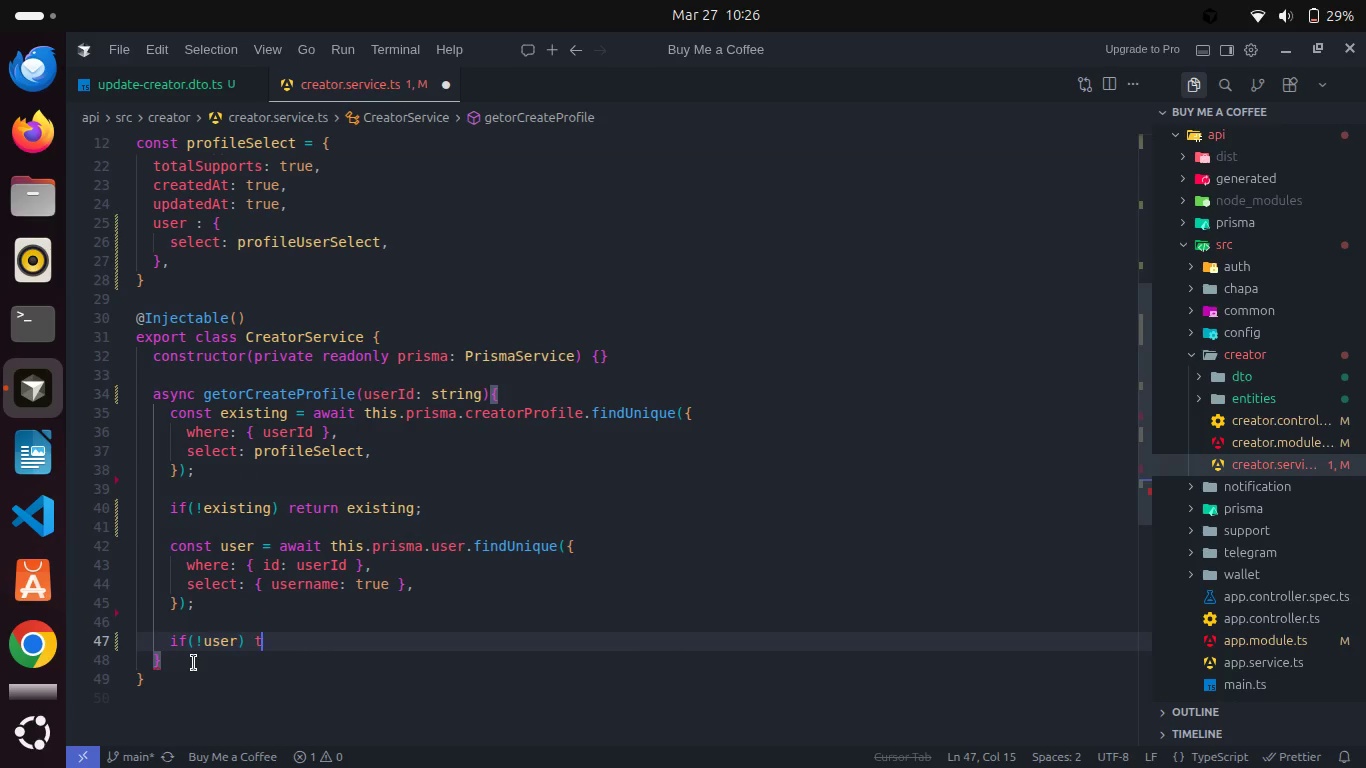 
key(Enter)
 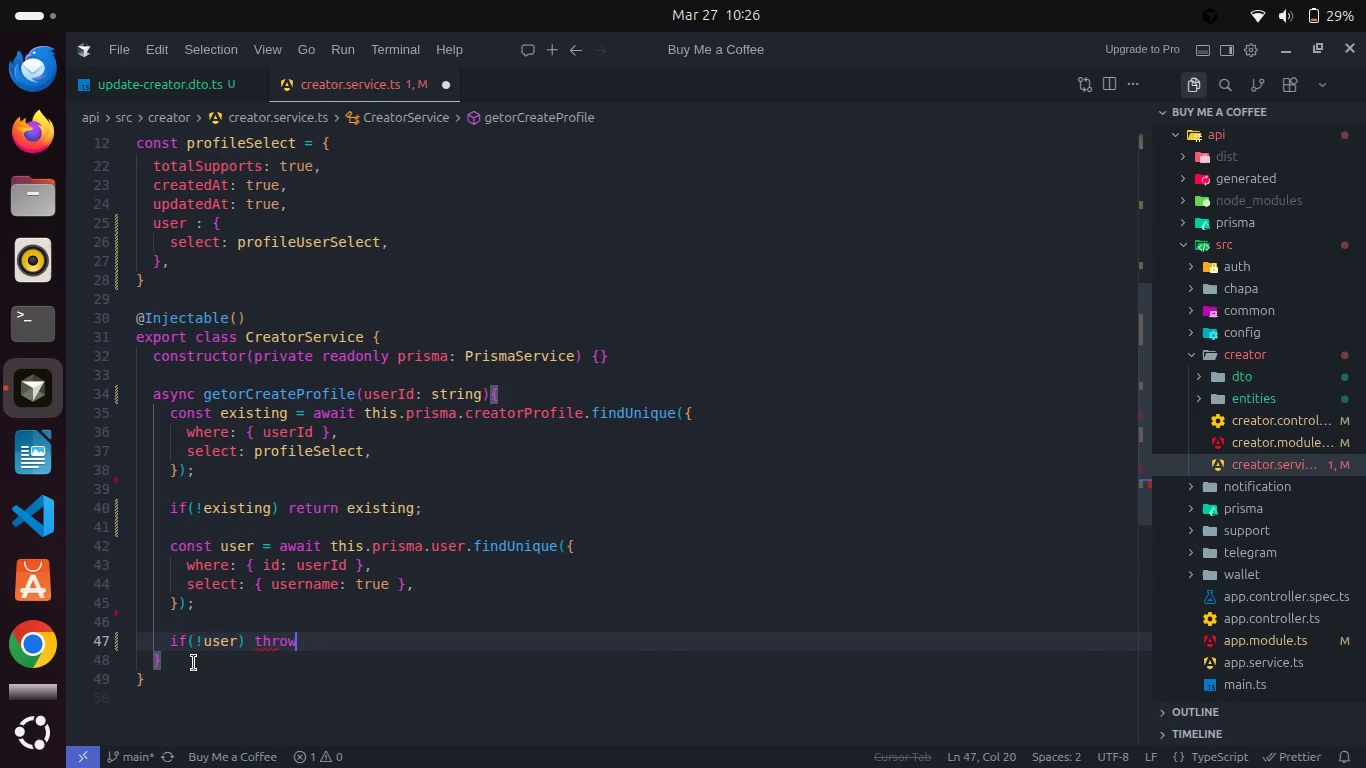 
type( new NtF)
key(Backspace)
key(Backspace)
type(otFo)
 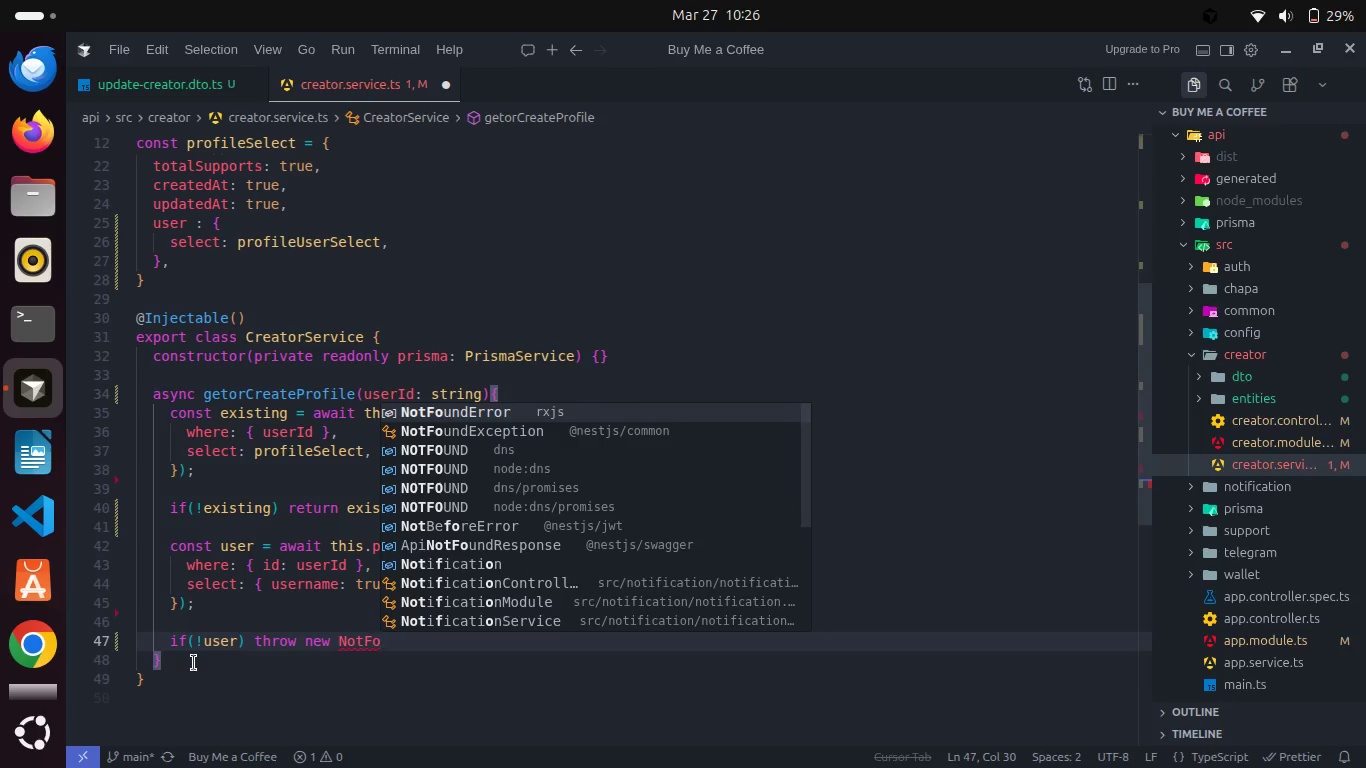 
key(ArrowDown)
 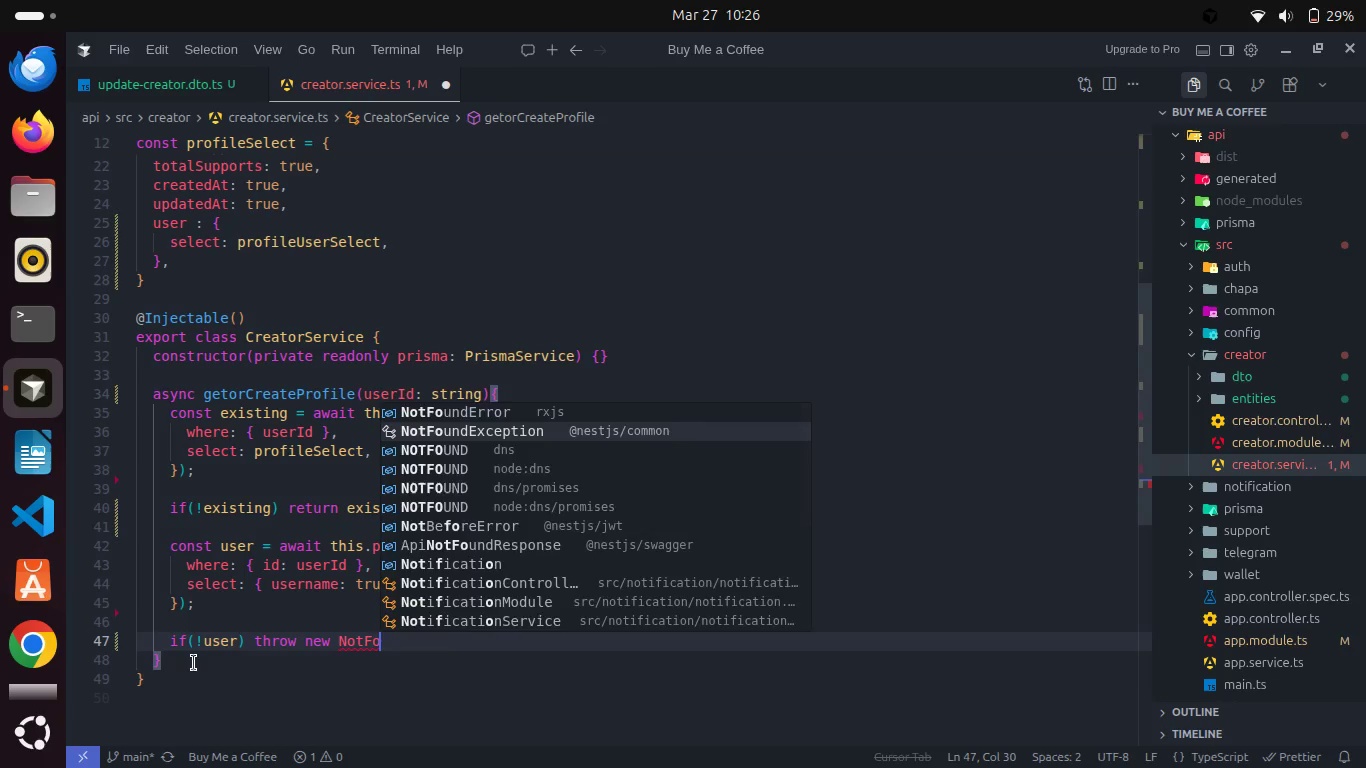 
key(Enter)
 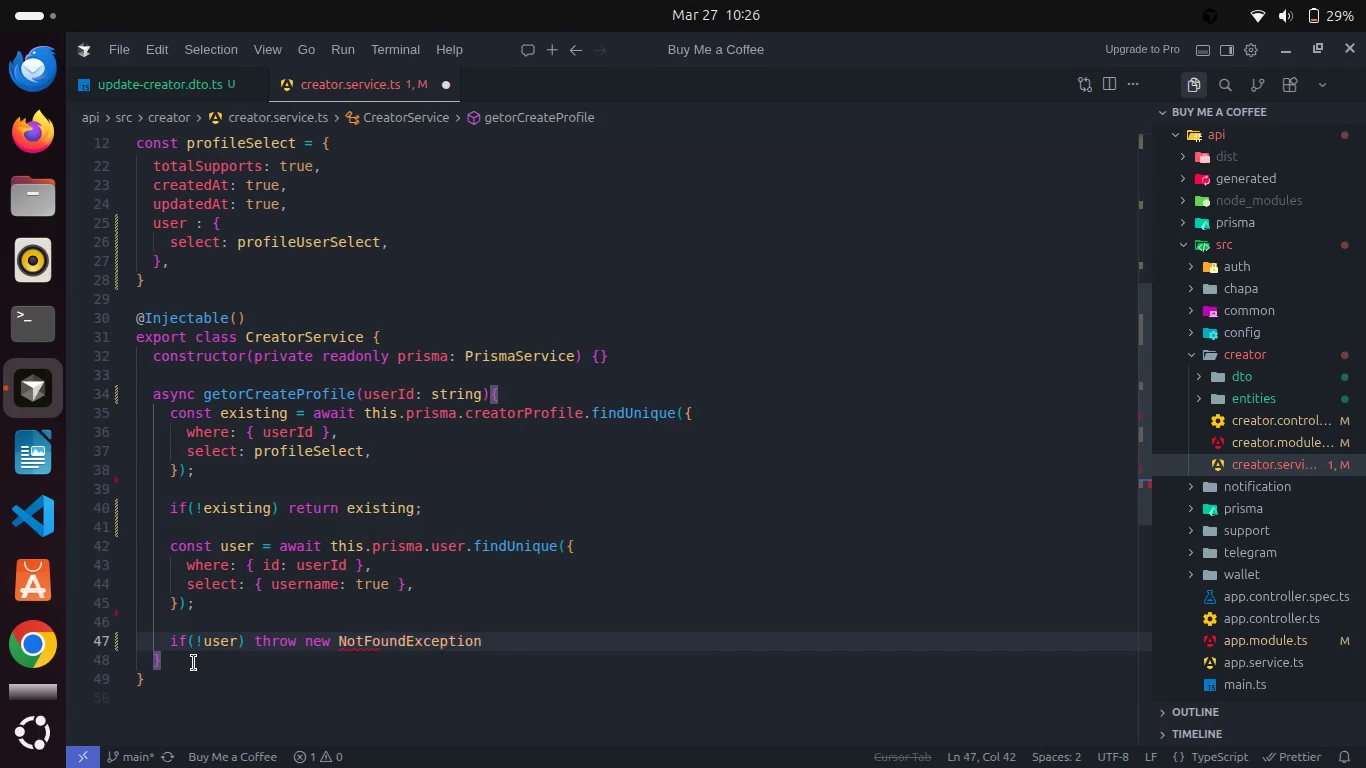 
type(('User not found)
 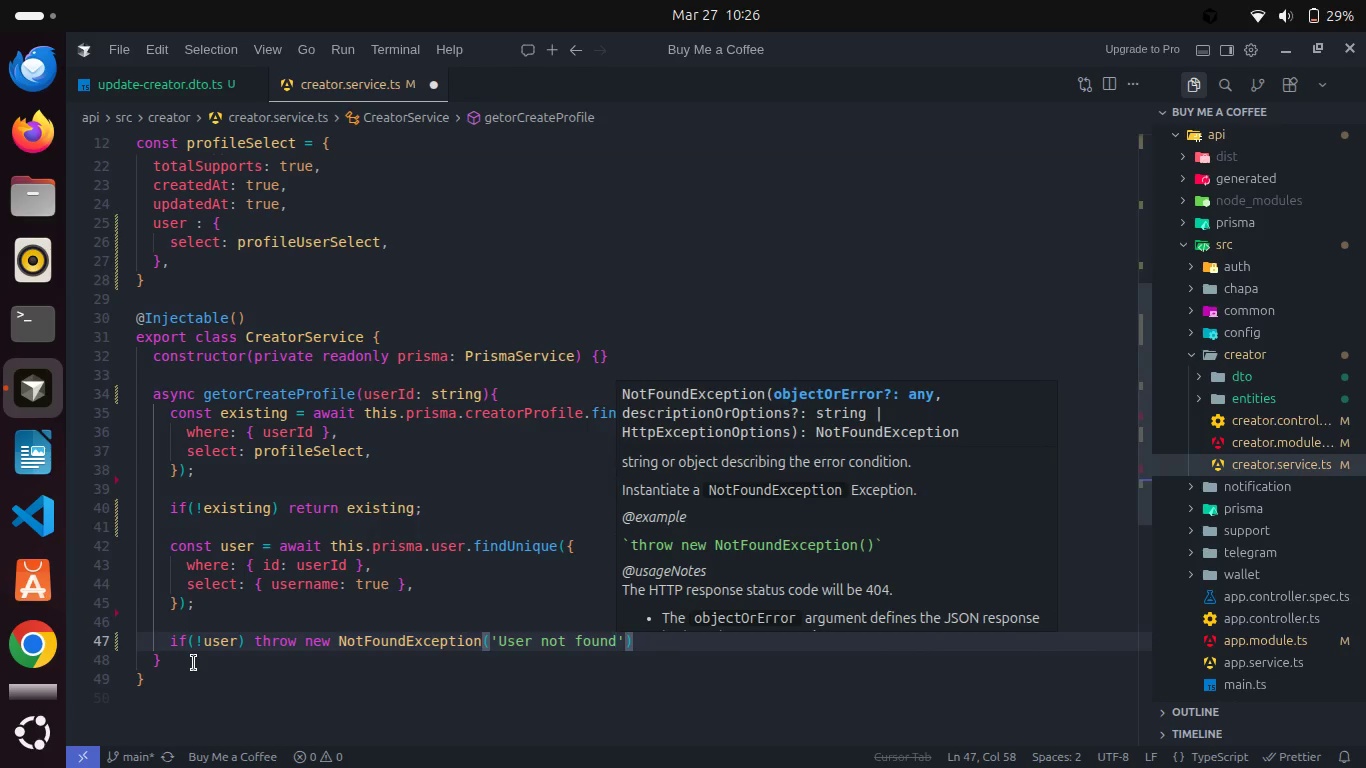 
key(ArrowRight)
 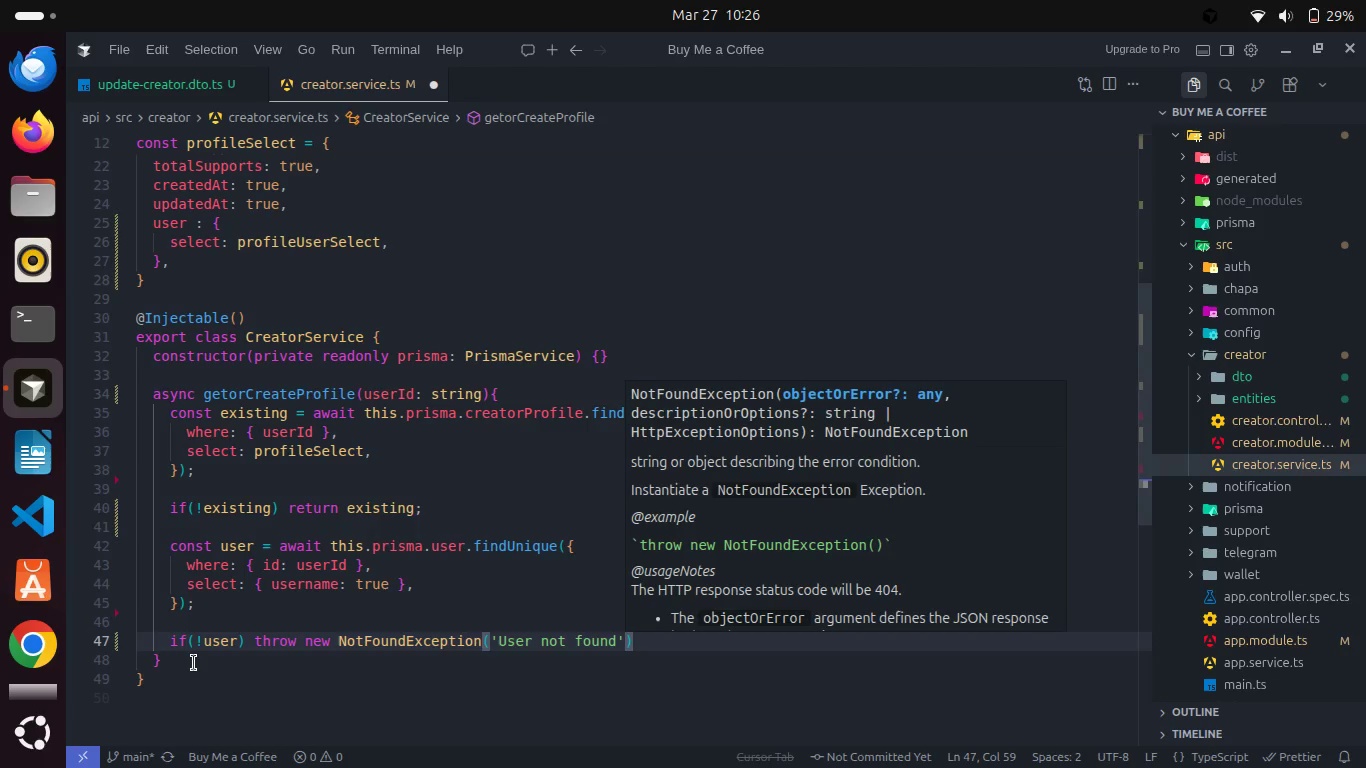 
key(ArrowRight)
 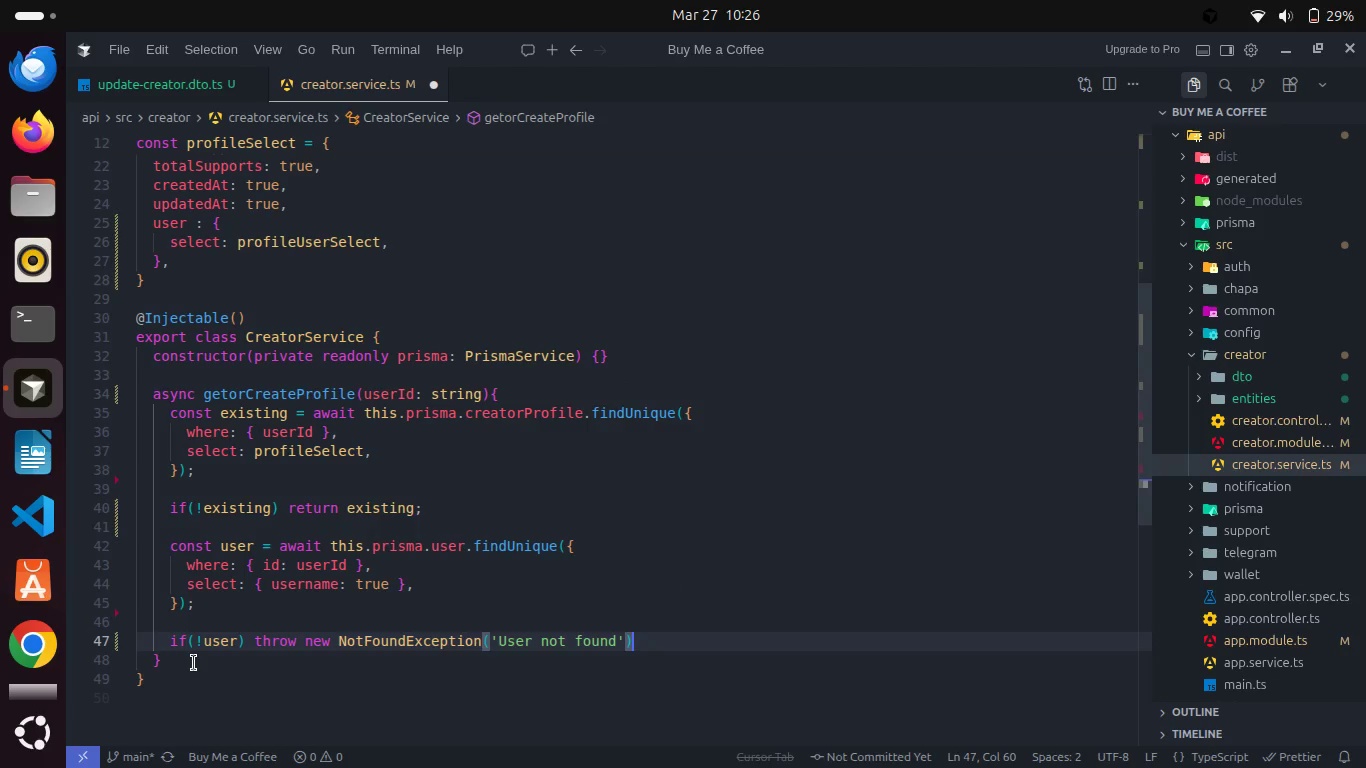 
key(Semicolon)
 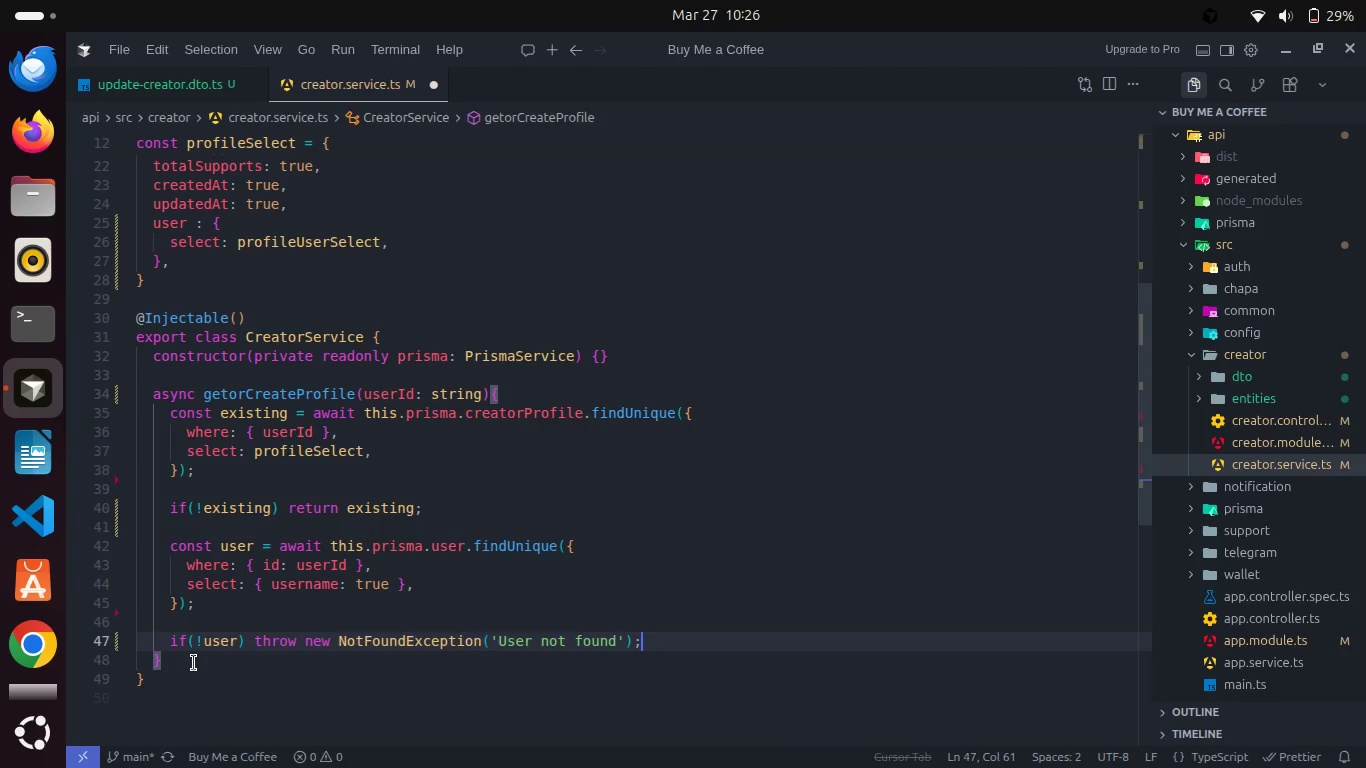 
key(Enter)
 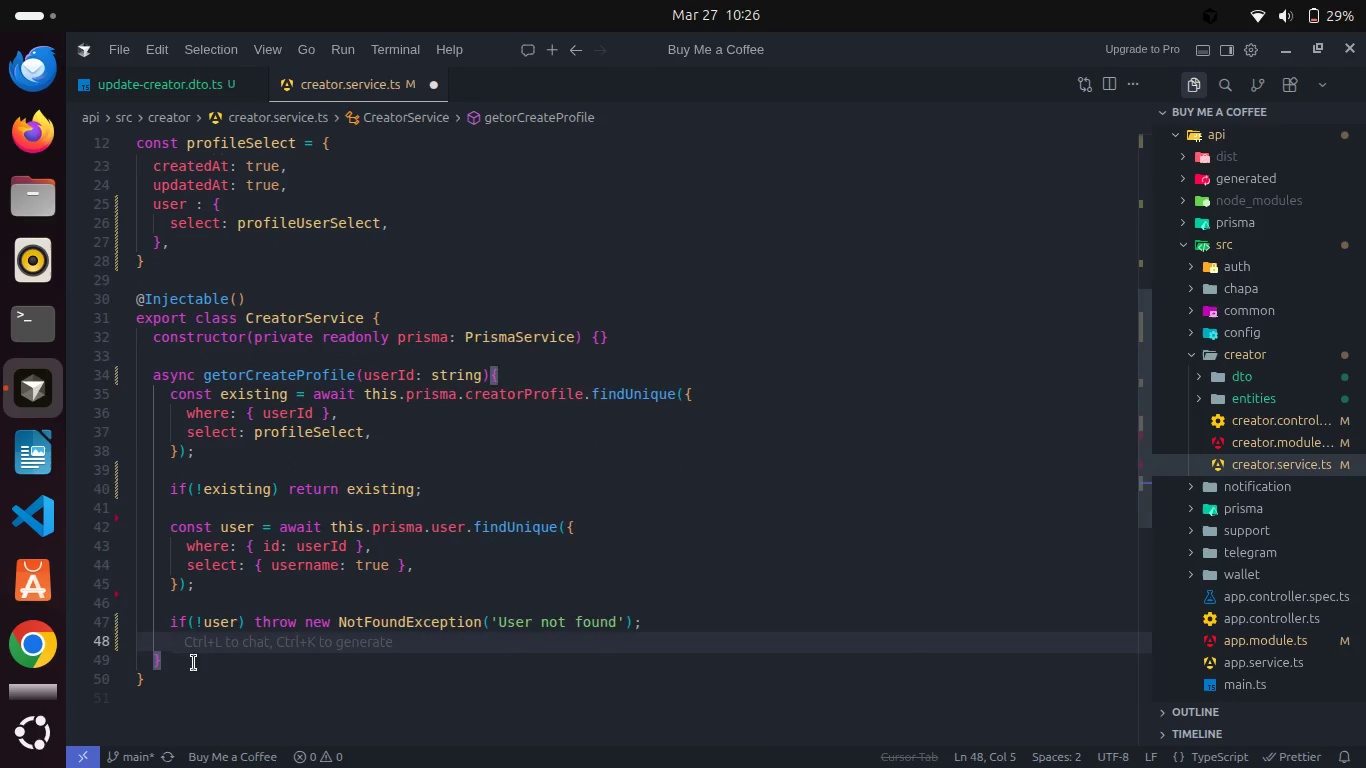 
key(Enter)
 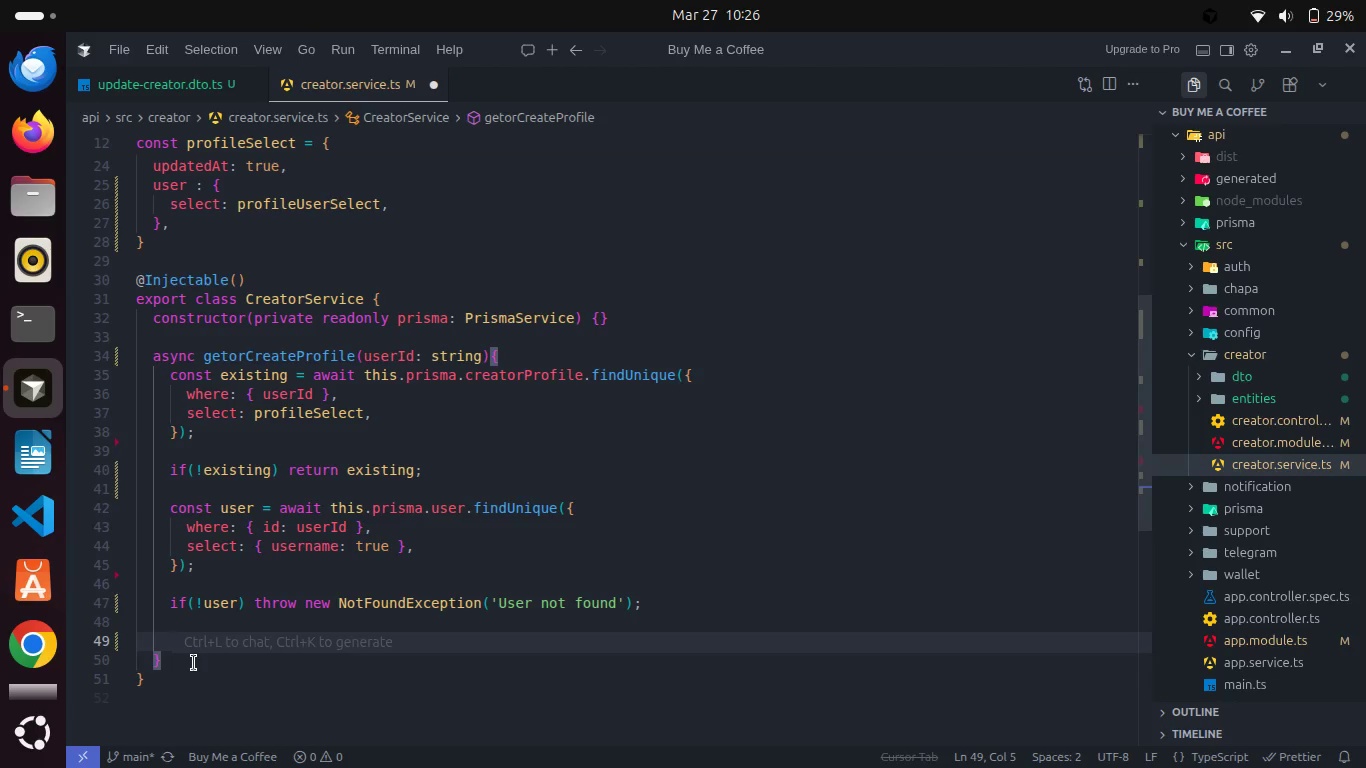 
type(const slug -)
key(Backspace)
type(= awai)
 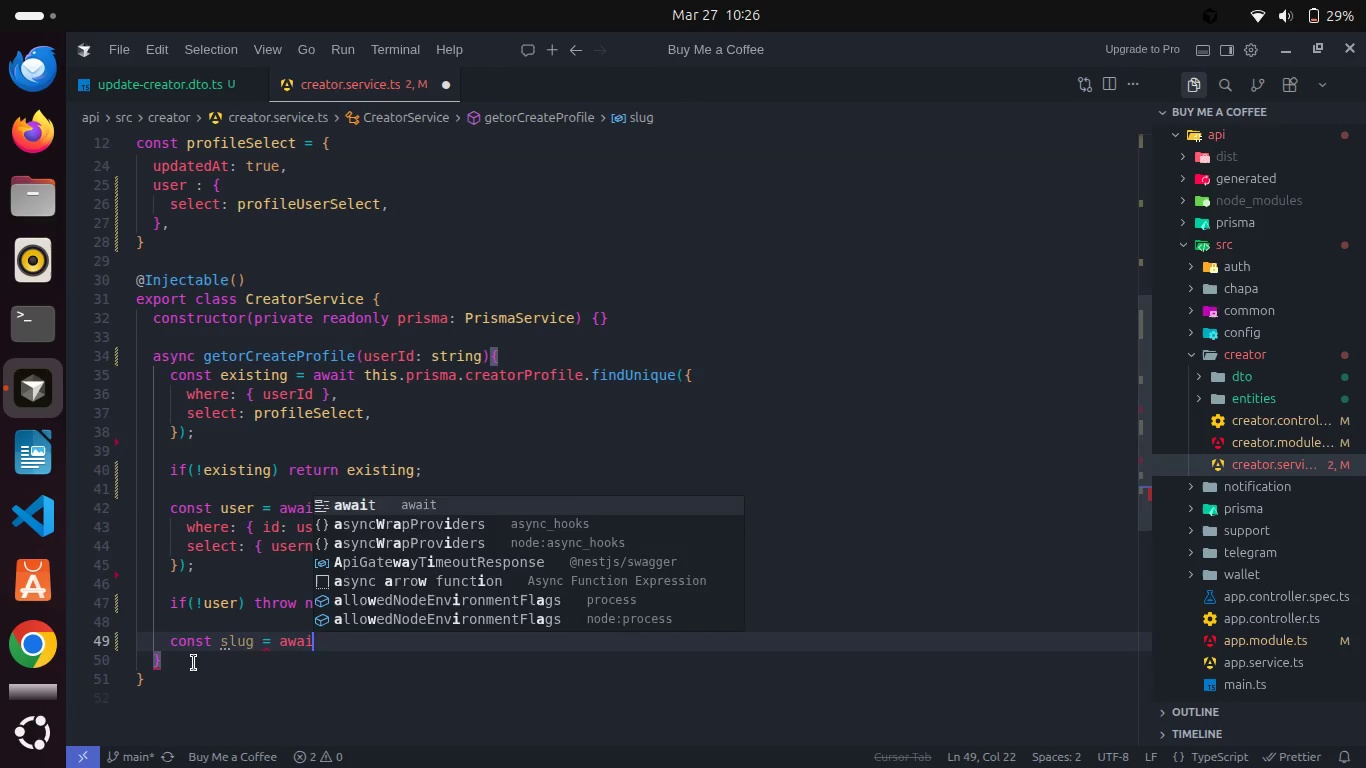 
key(Enter)
 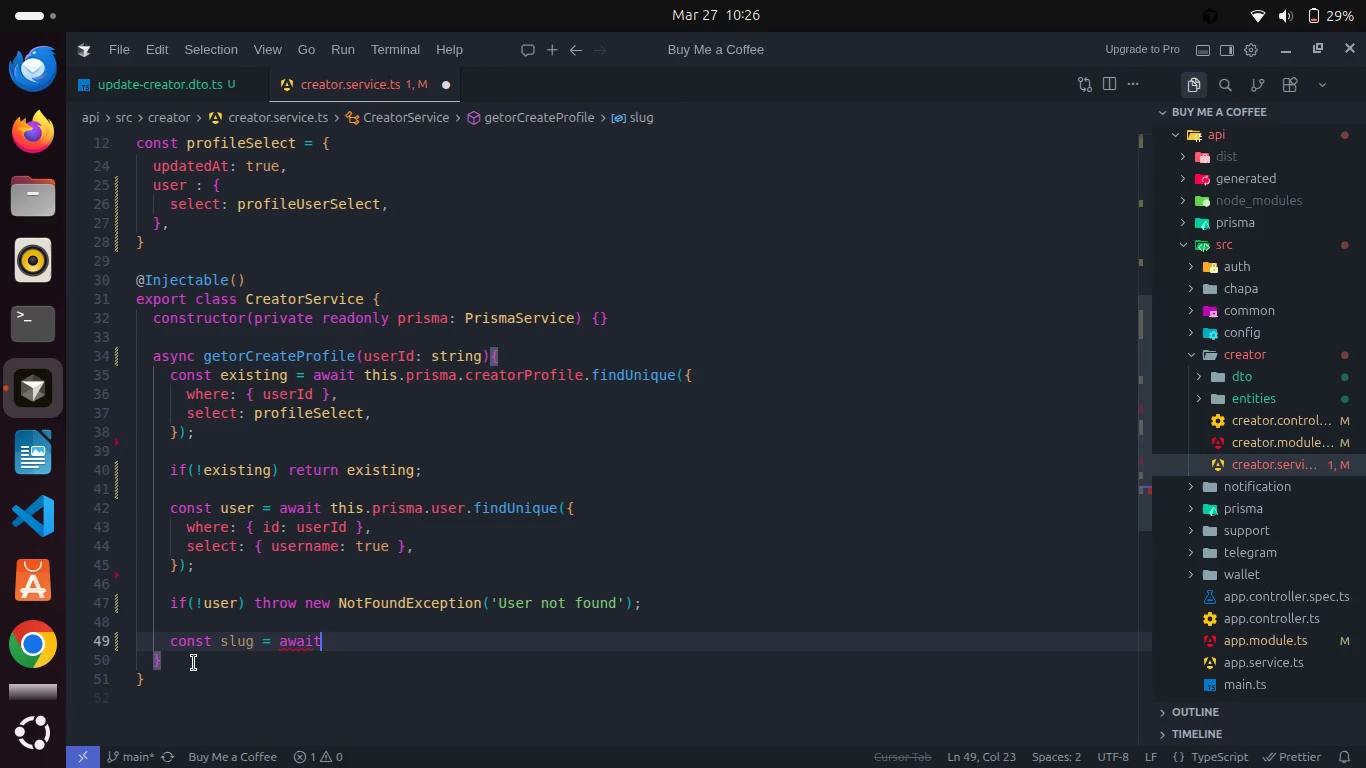 
type( this.)
 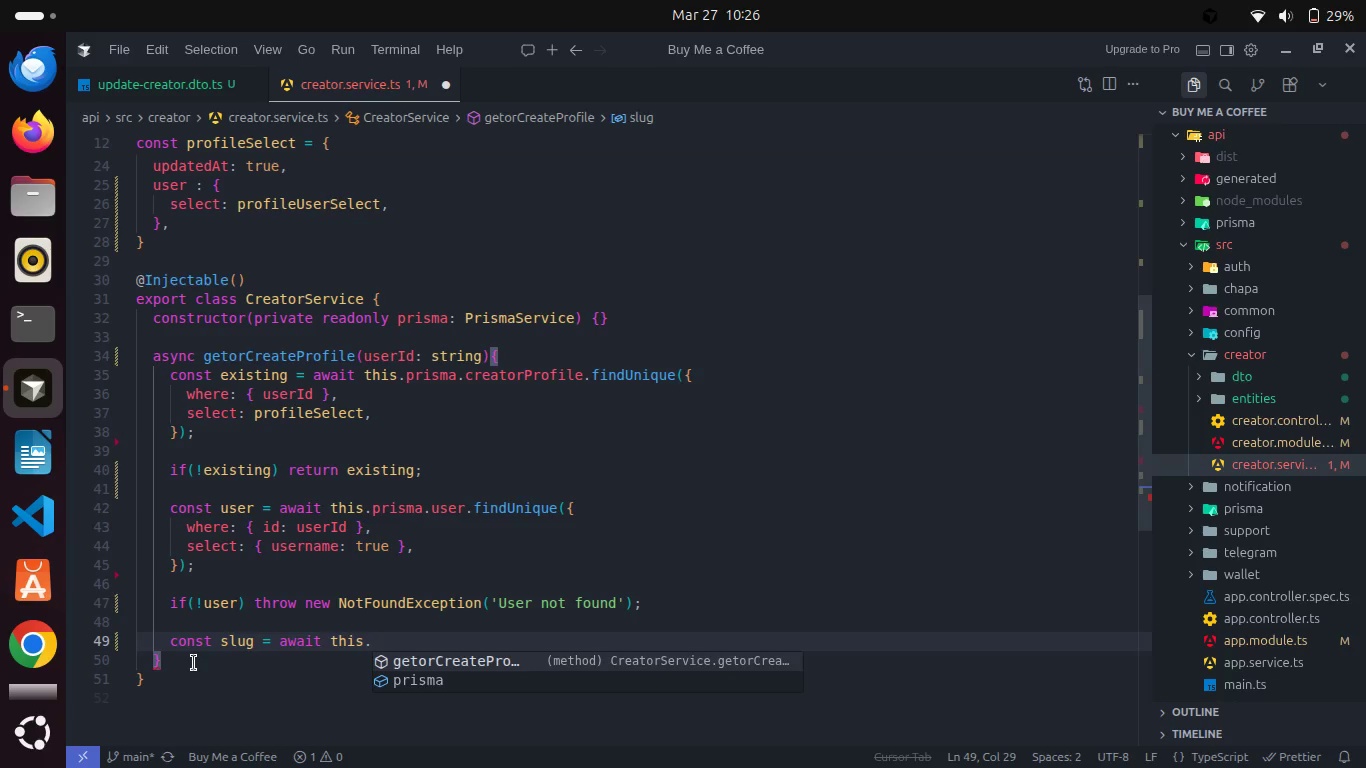 
wait(7.82)
 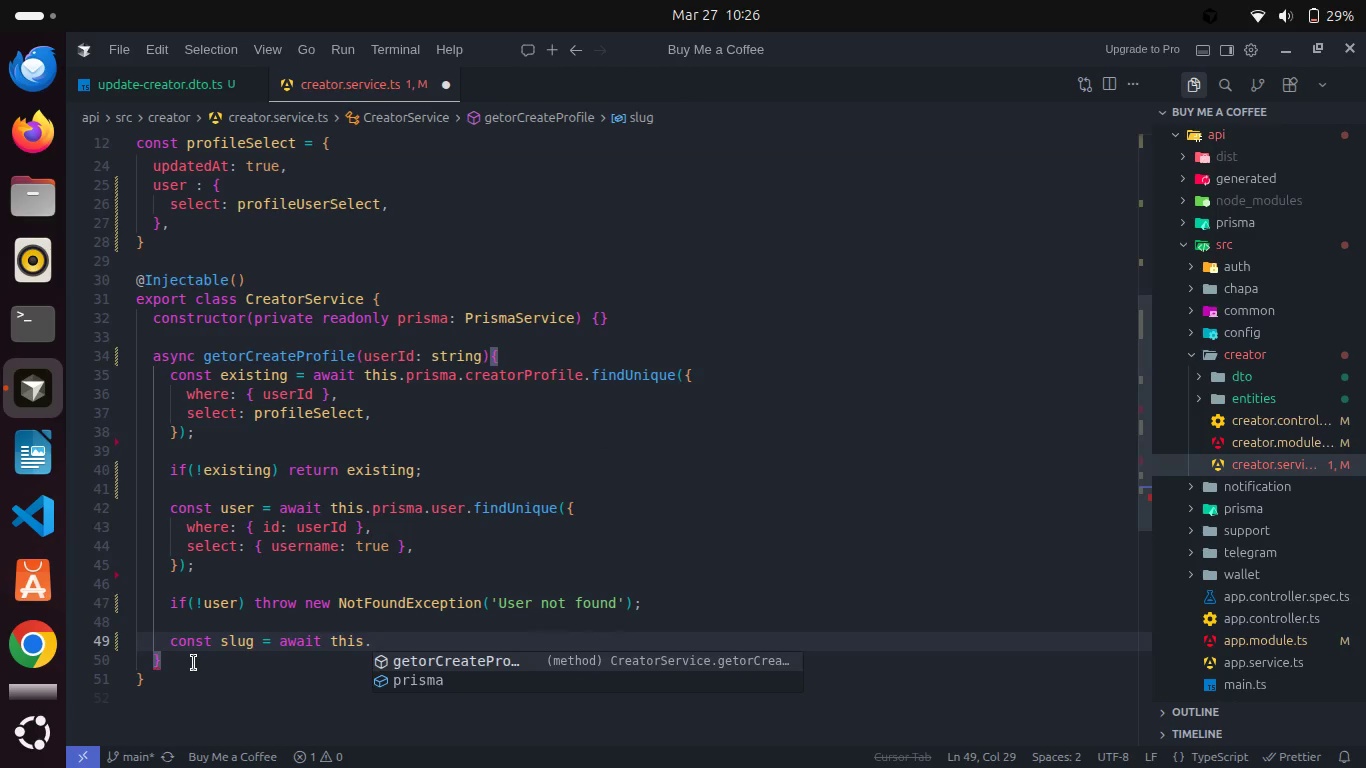 
scroll: coordinate [194, 663], scroll_direction: down, amount: 4.0
 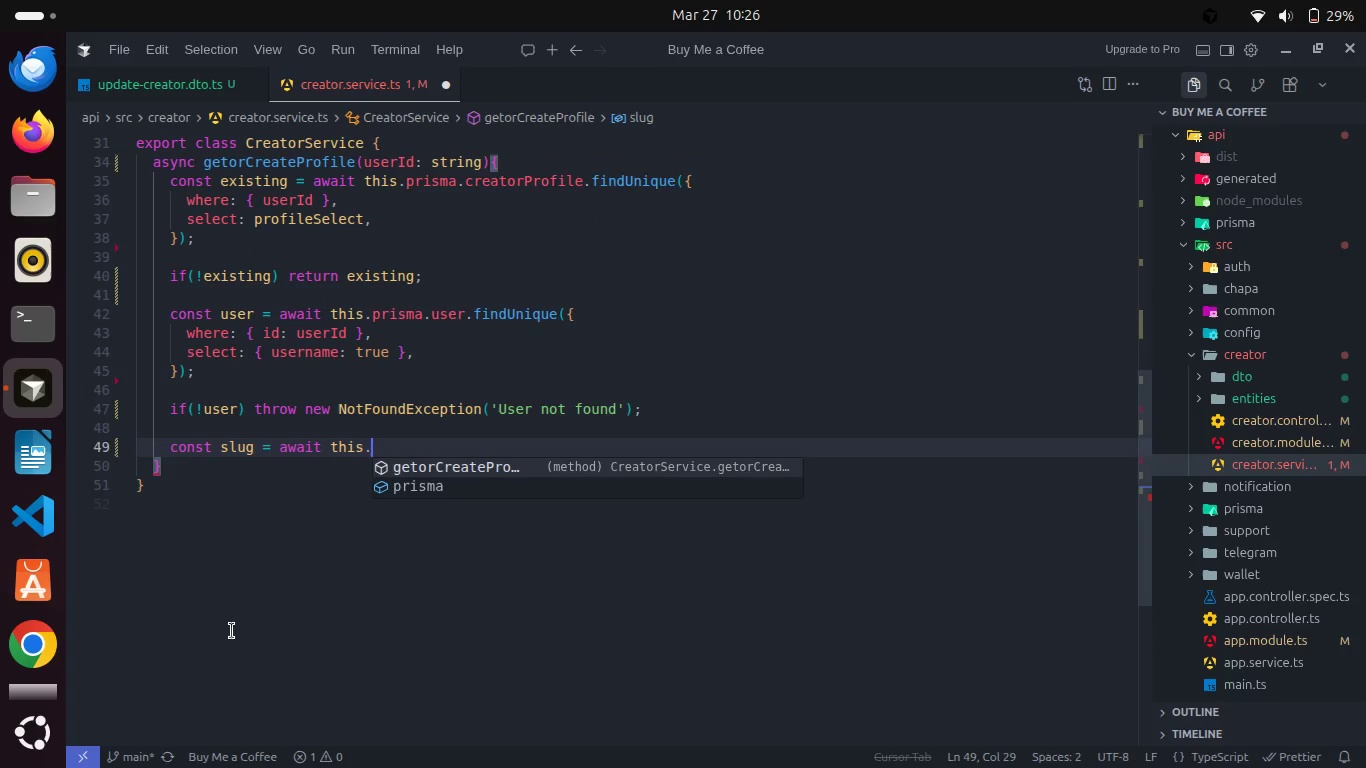 
left_click([188, 466])
 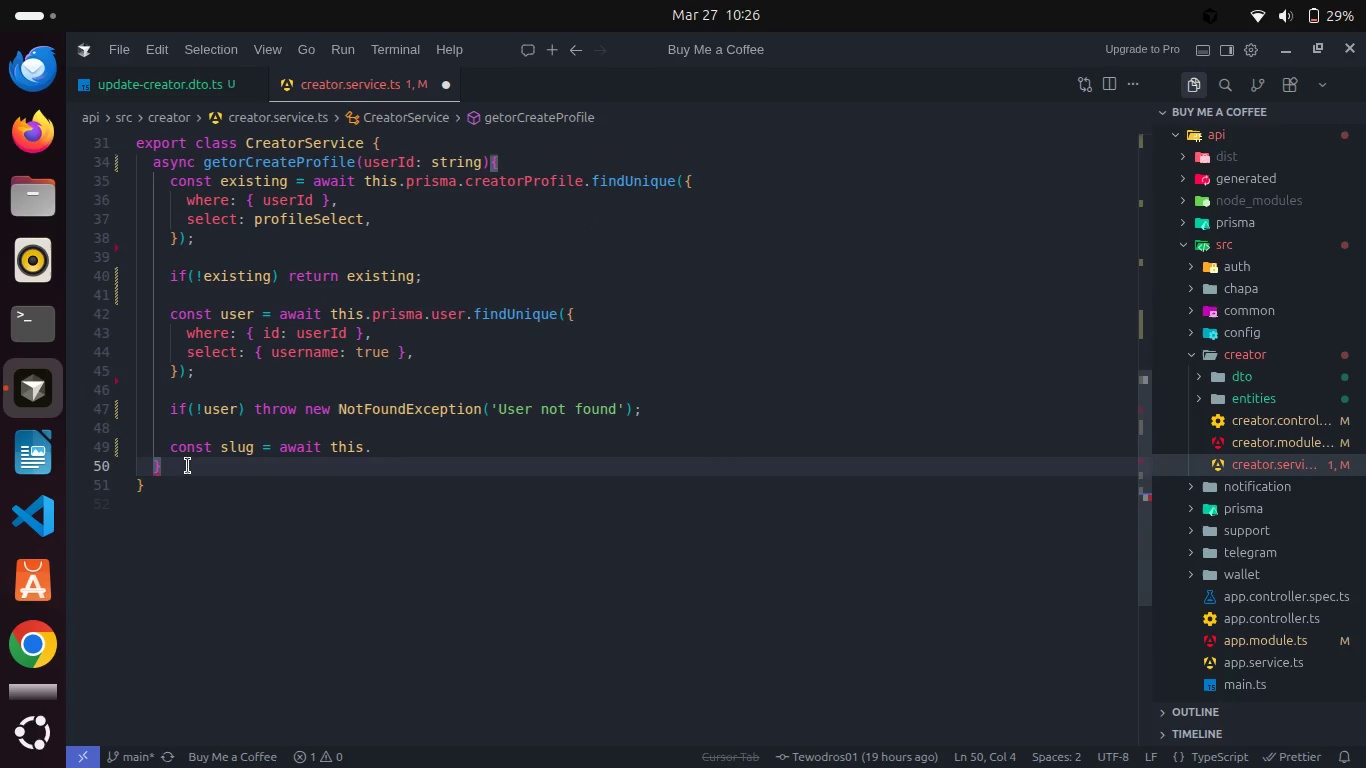 
left_click([188, 466])
 